 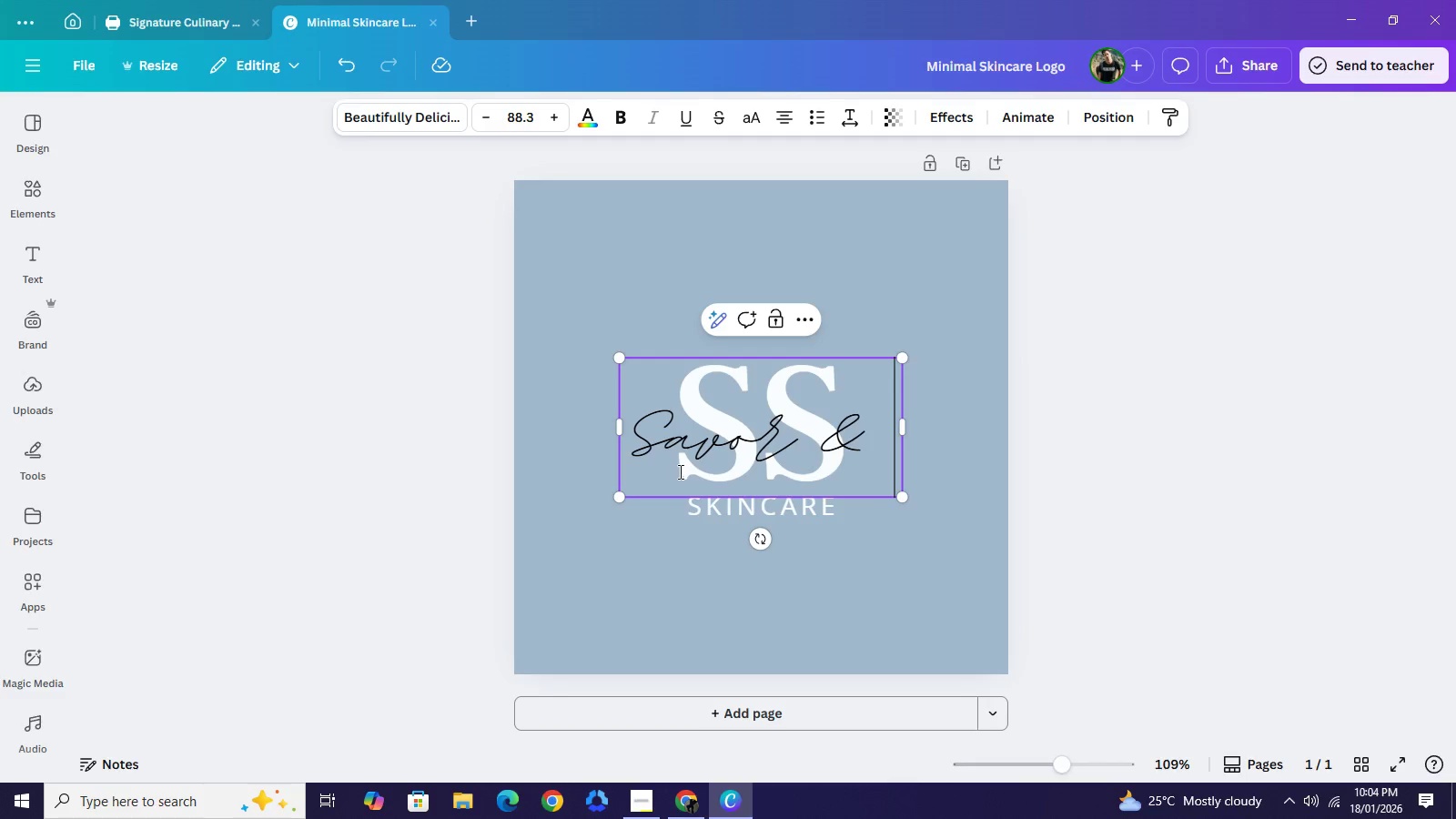 
key(Control+A)
 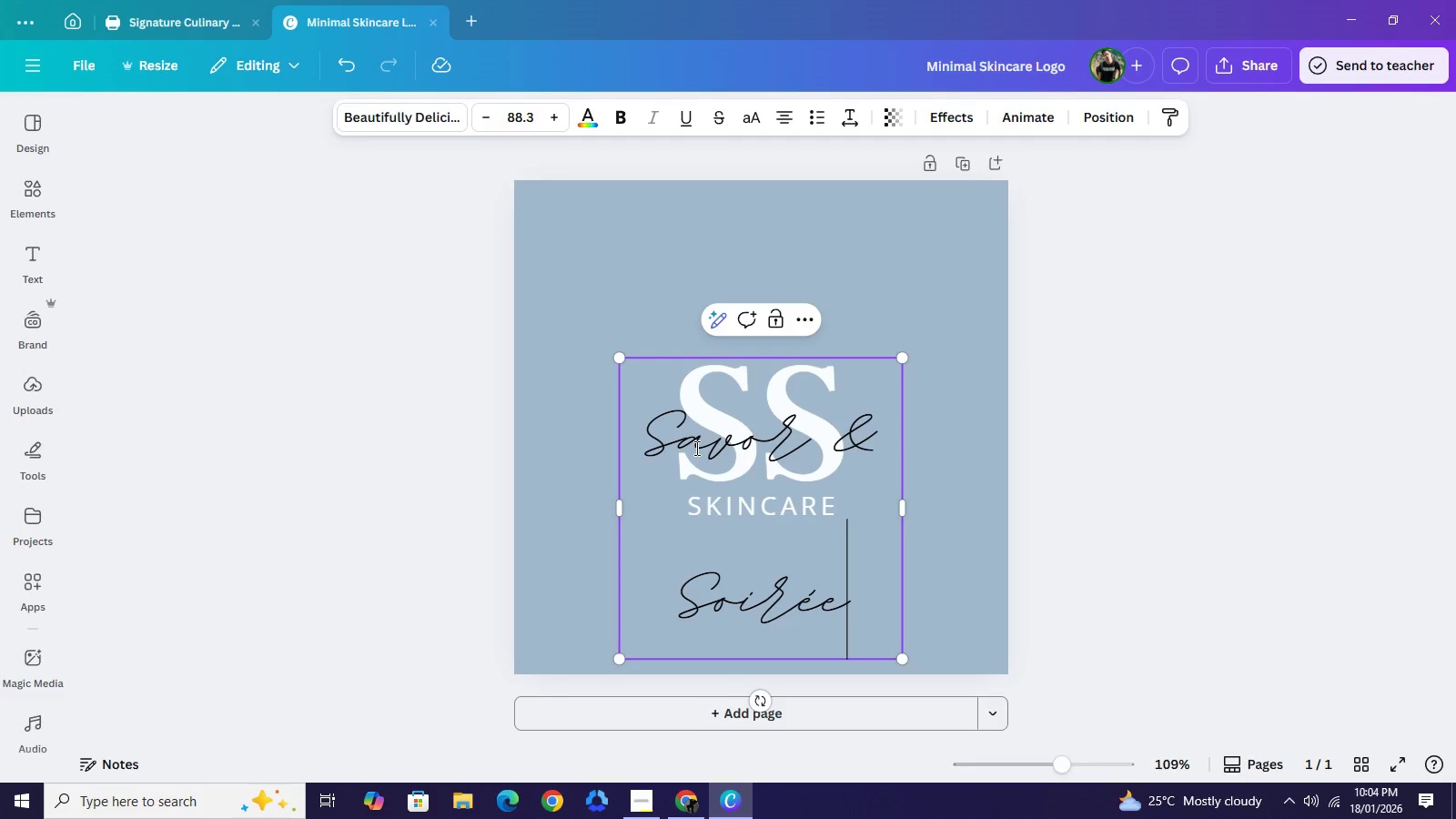 
key(Control+V)
 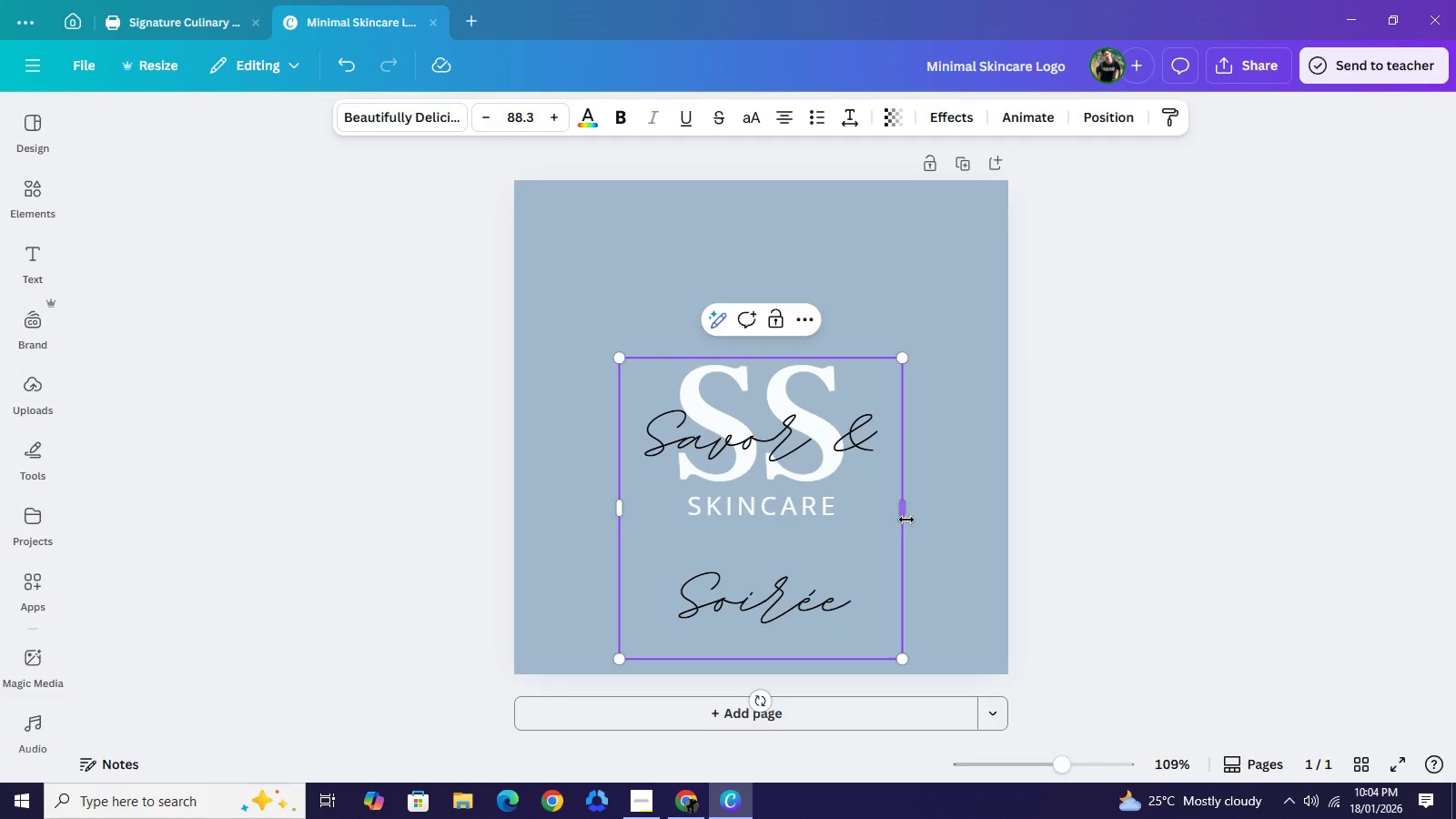 
left_click_drag(start_coordinate=[907, 519], to_coordinate=[1087, 499])
 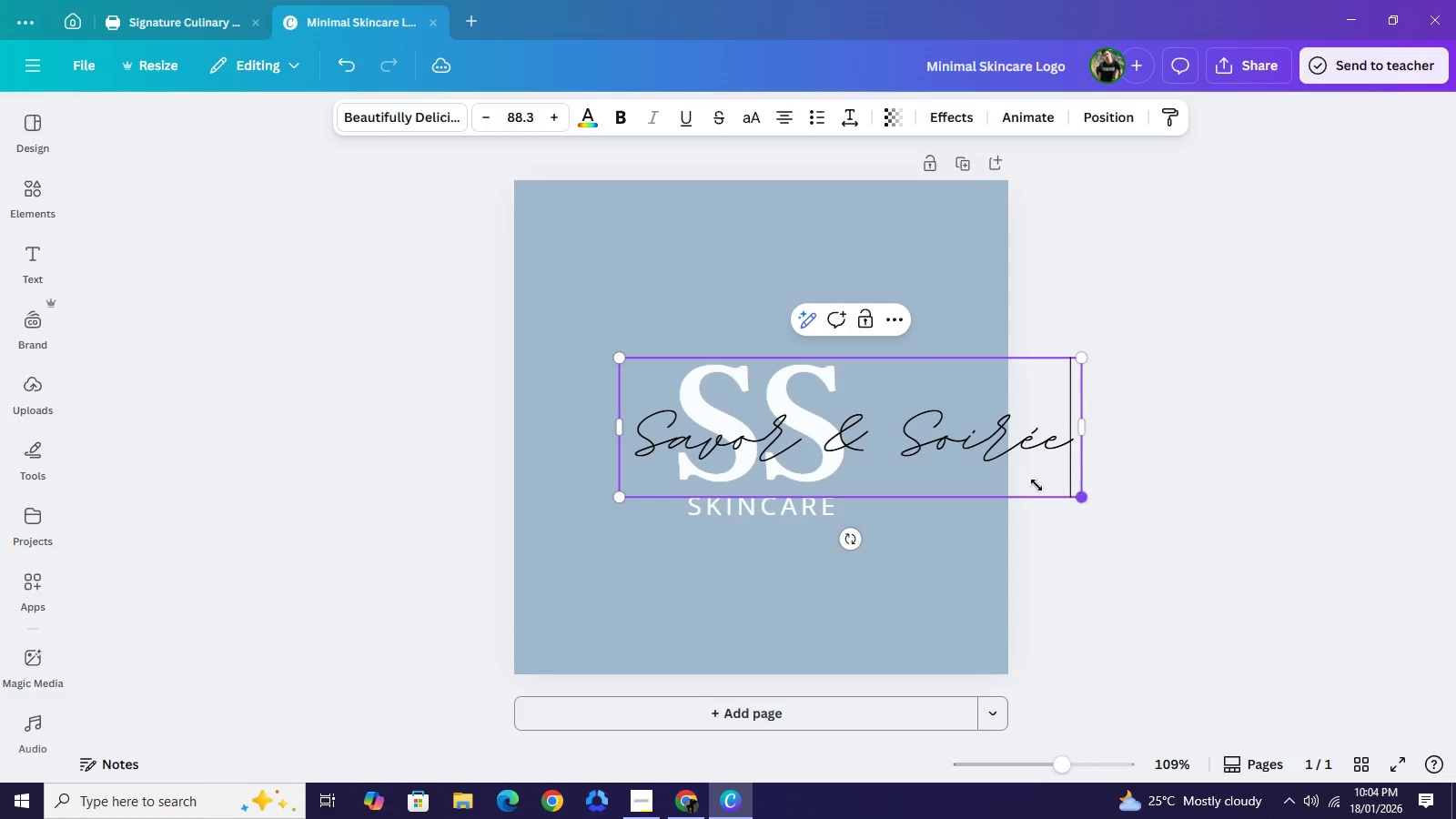 
left_click_drag(start_coordinate=[1082, 495], to_coordinate=[901, 457])
 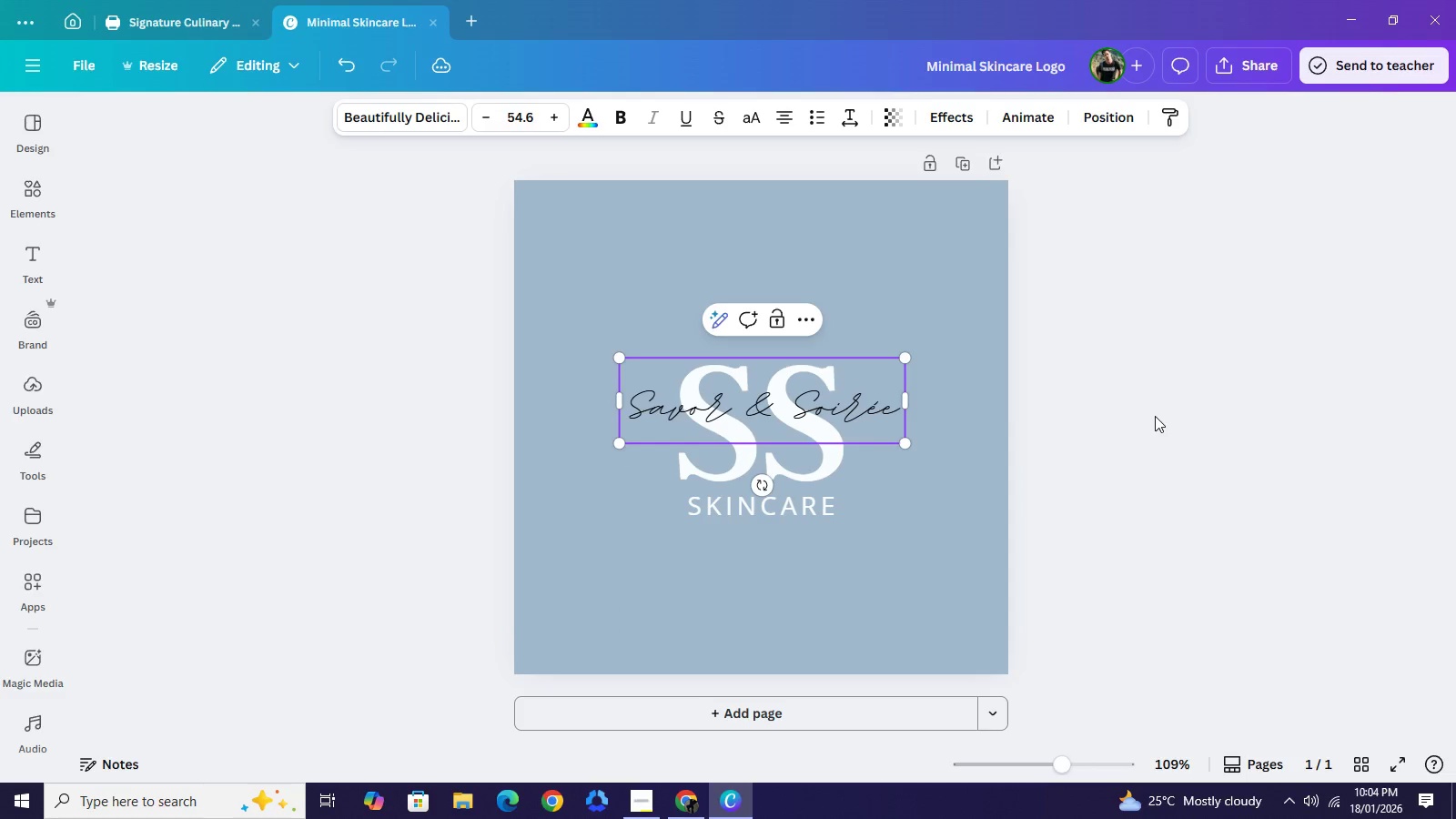 
left_click([1155, 416])
 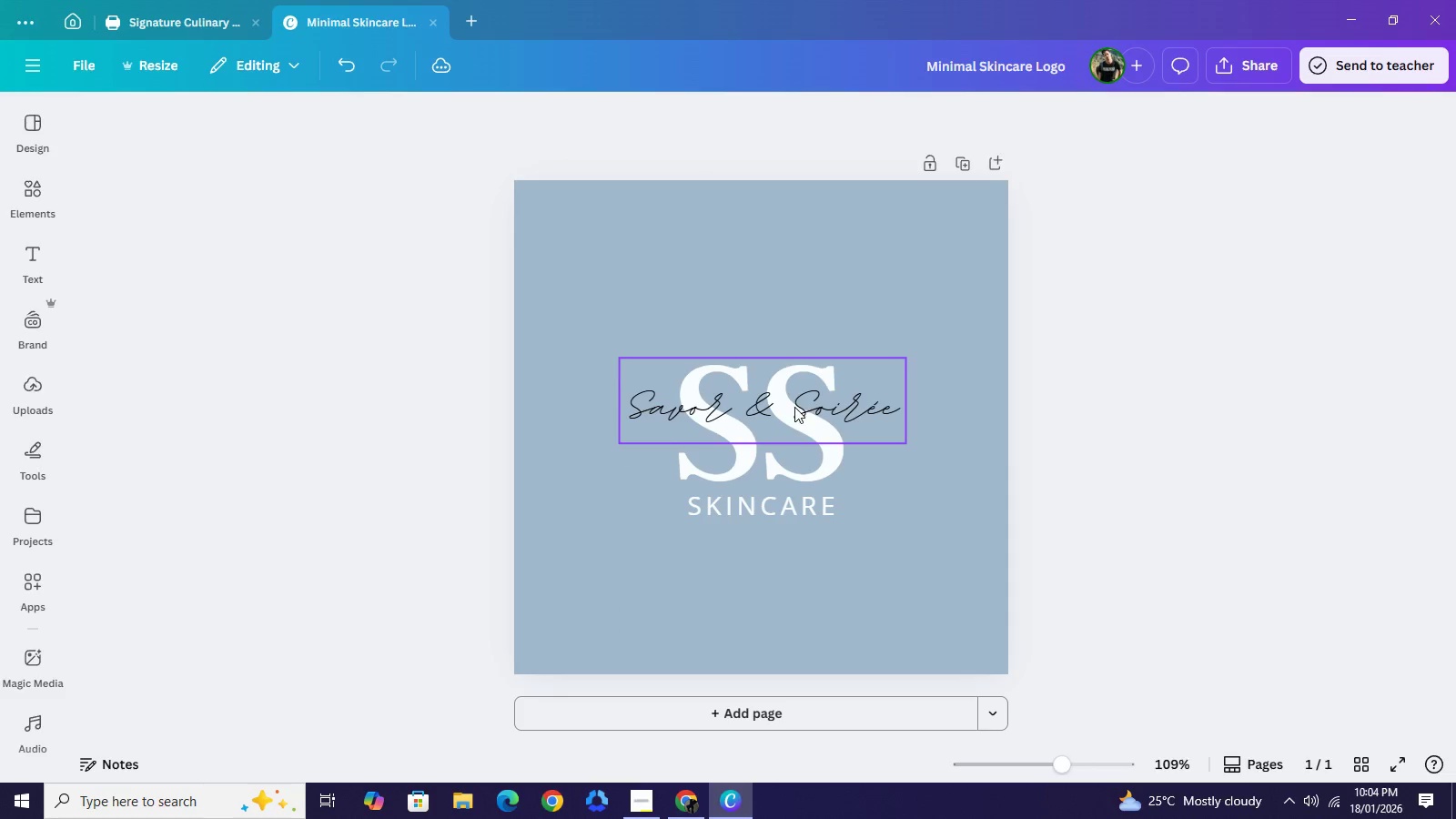 
left_click_drag(start_coordinate=[794, 406], to_coordinate=[797, 429])
 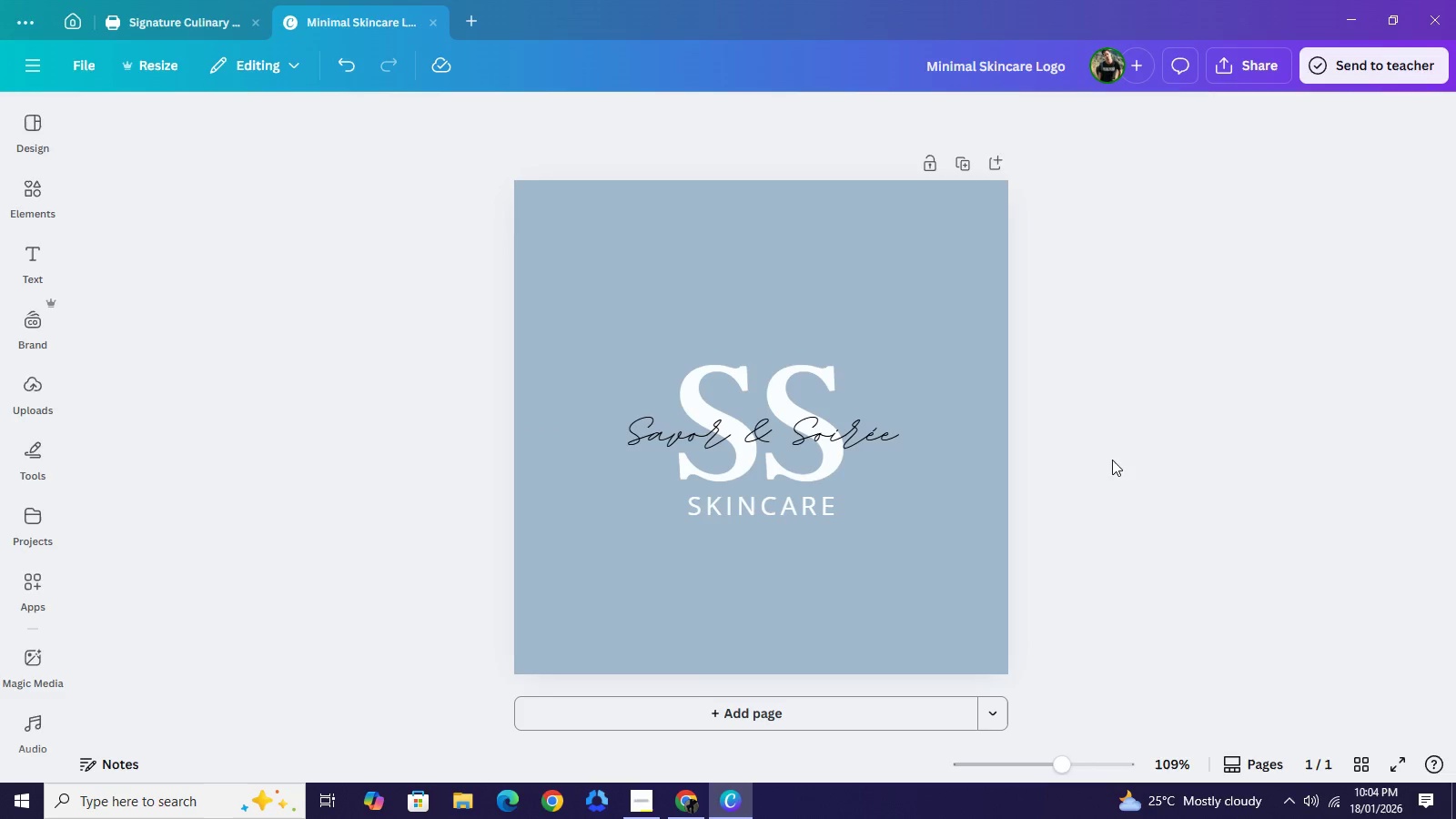 
left_click([1148, 439])
 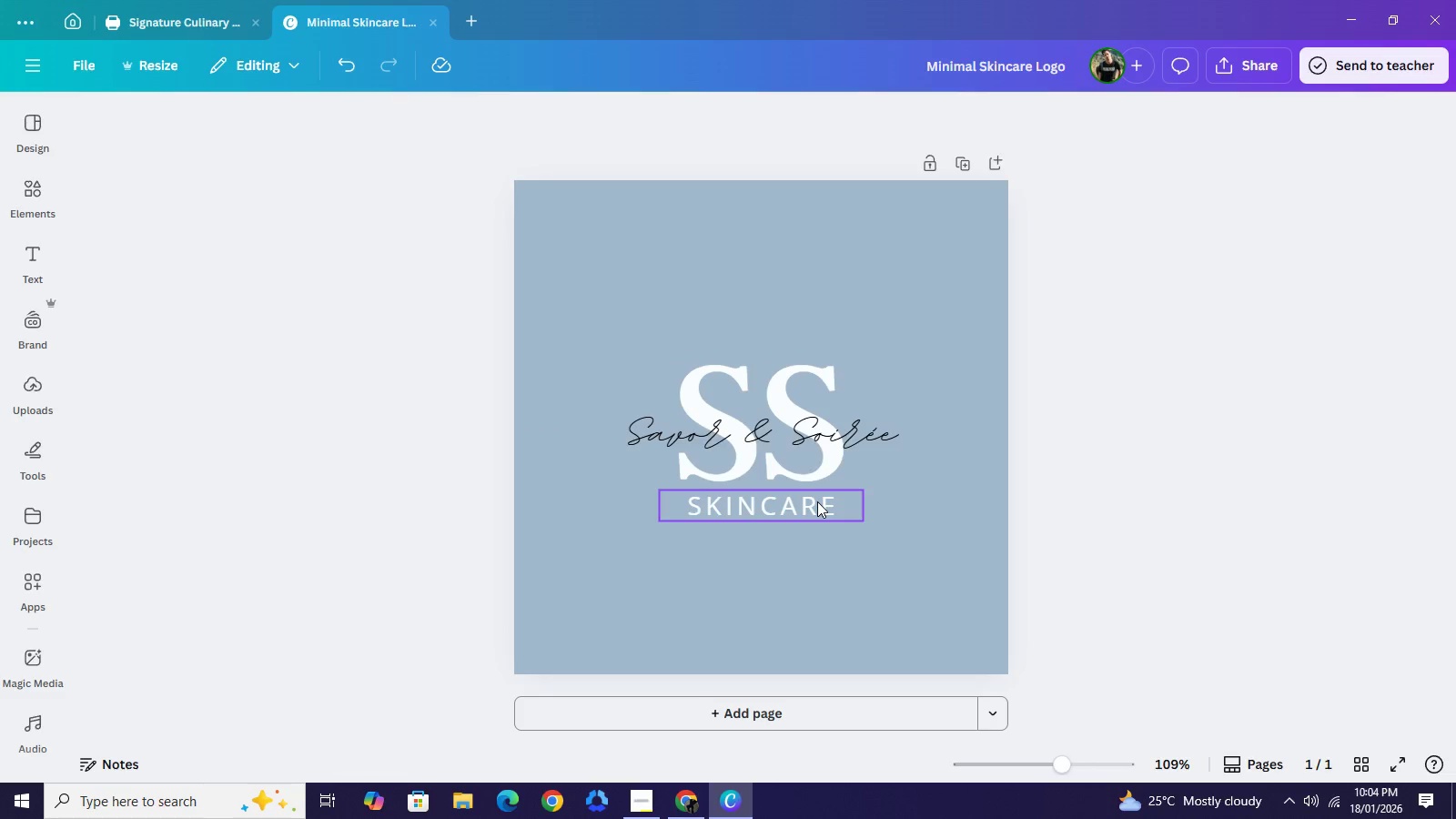 
left_click([817, 501])
 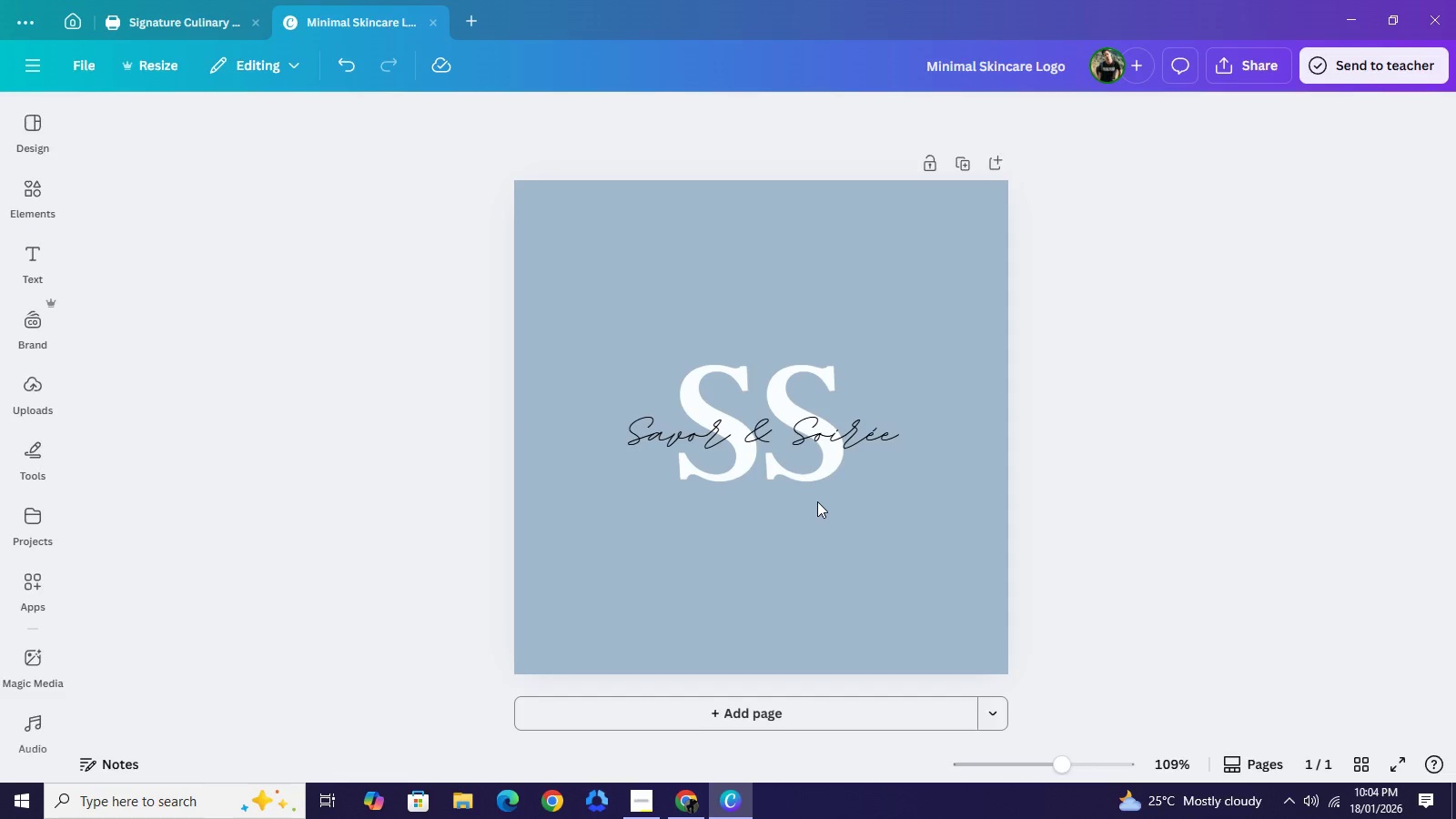 
key(Backspace)
 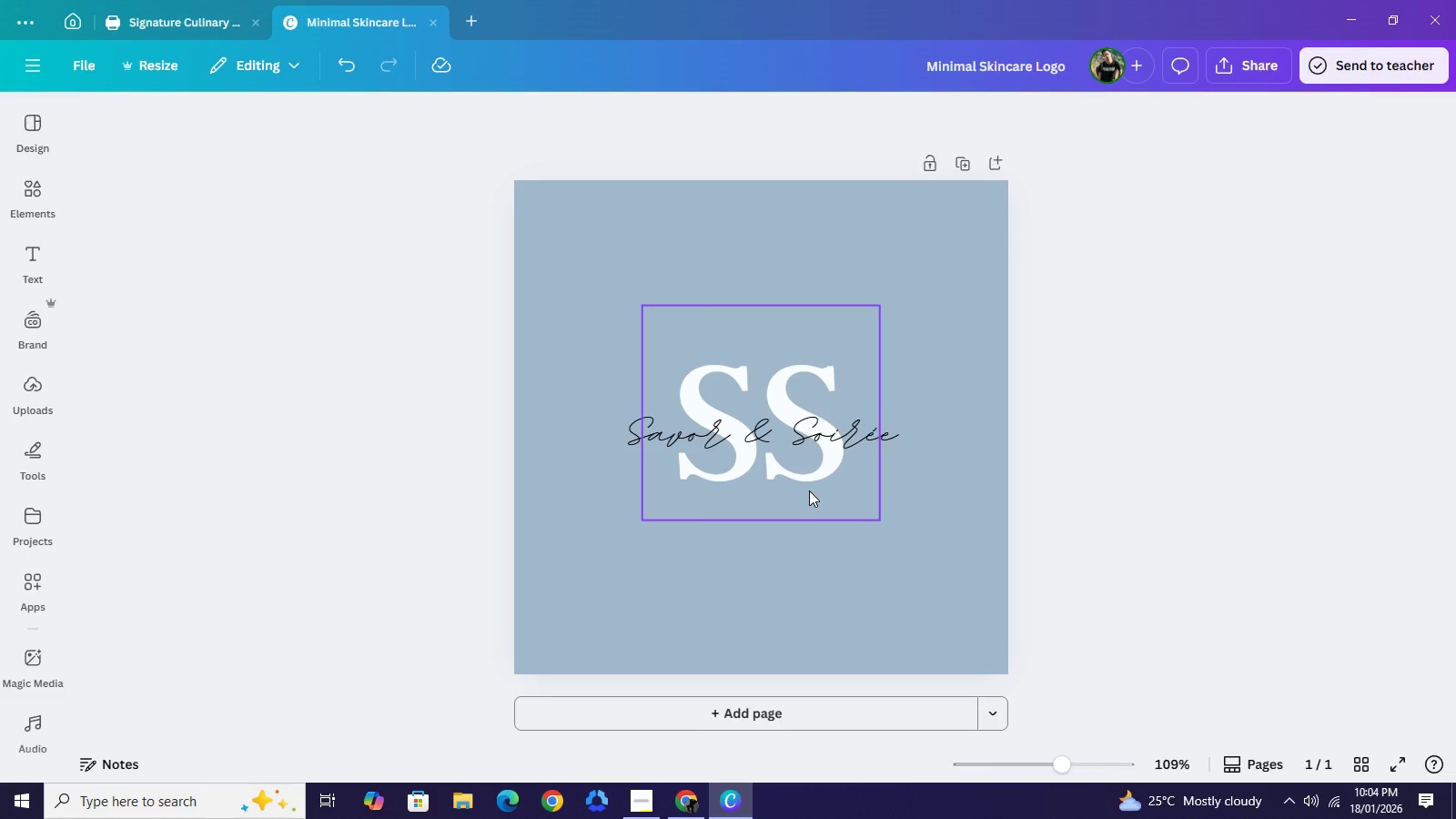 
wait(19.49)
 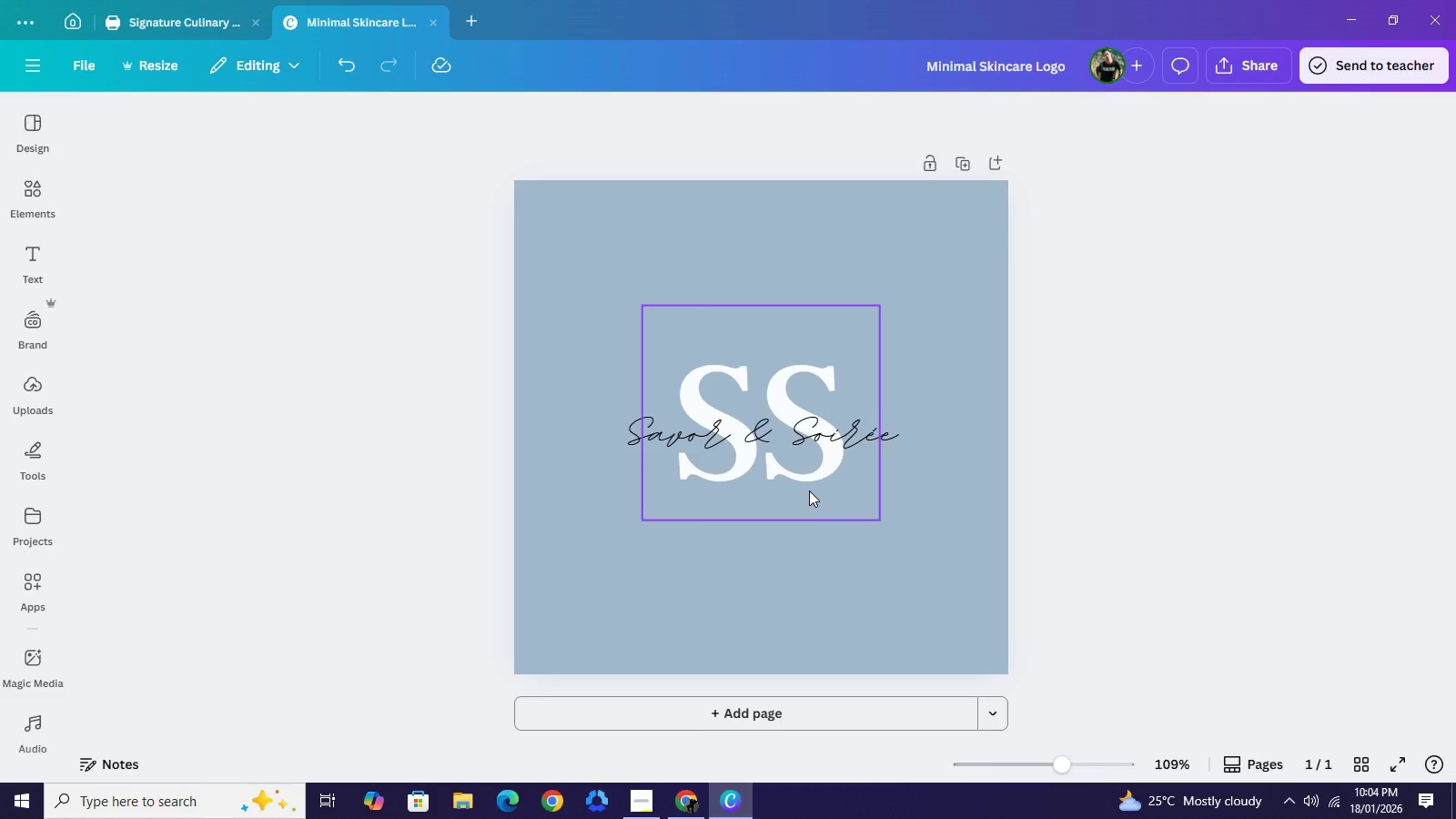 
left_click([435, 22])
 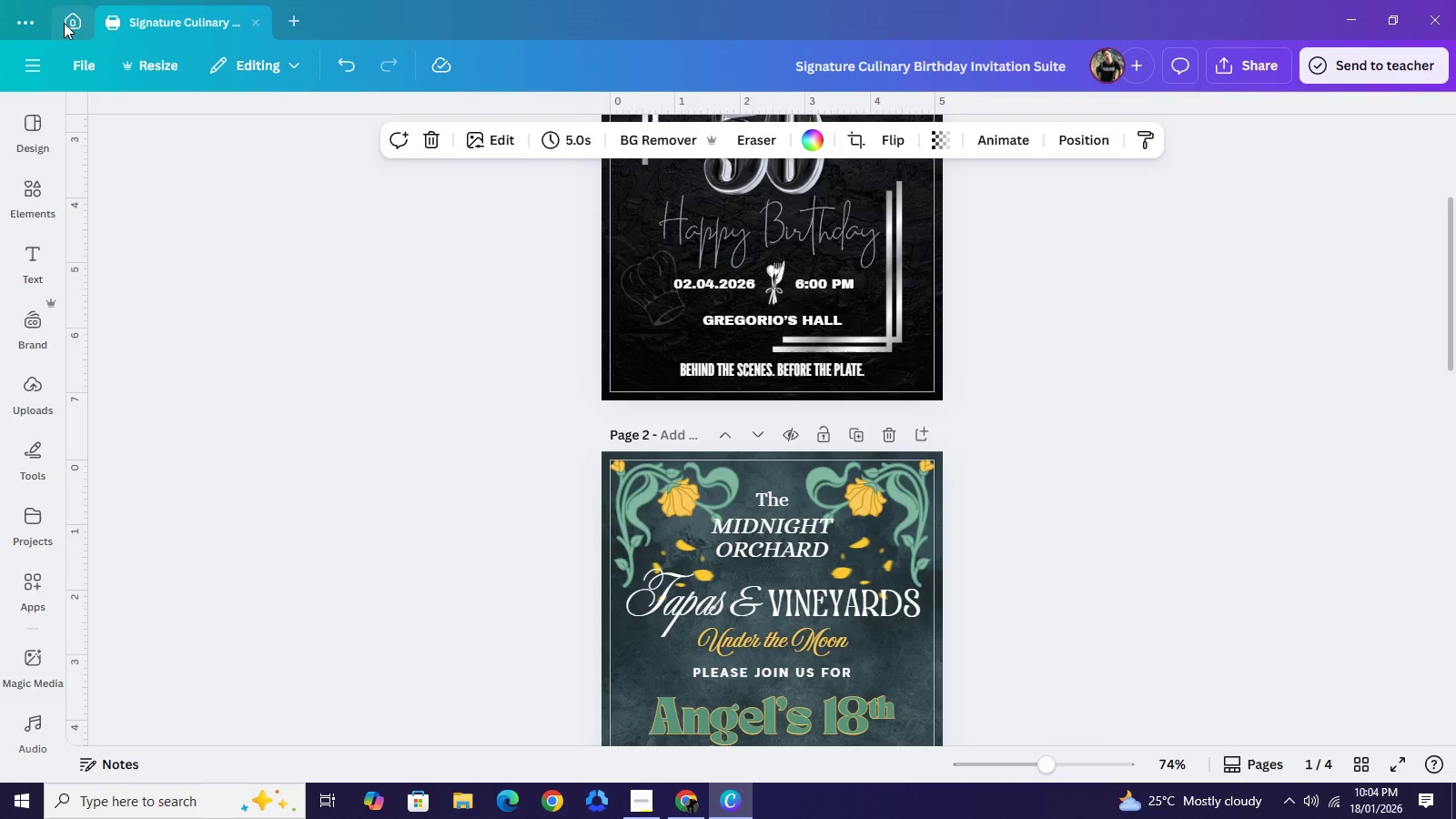 
left_click([64, 23])
 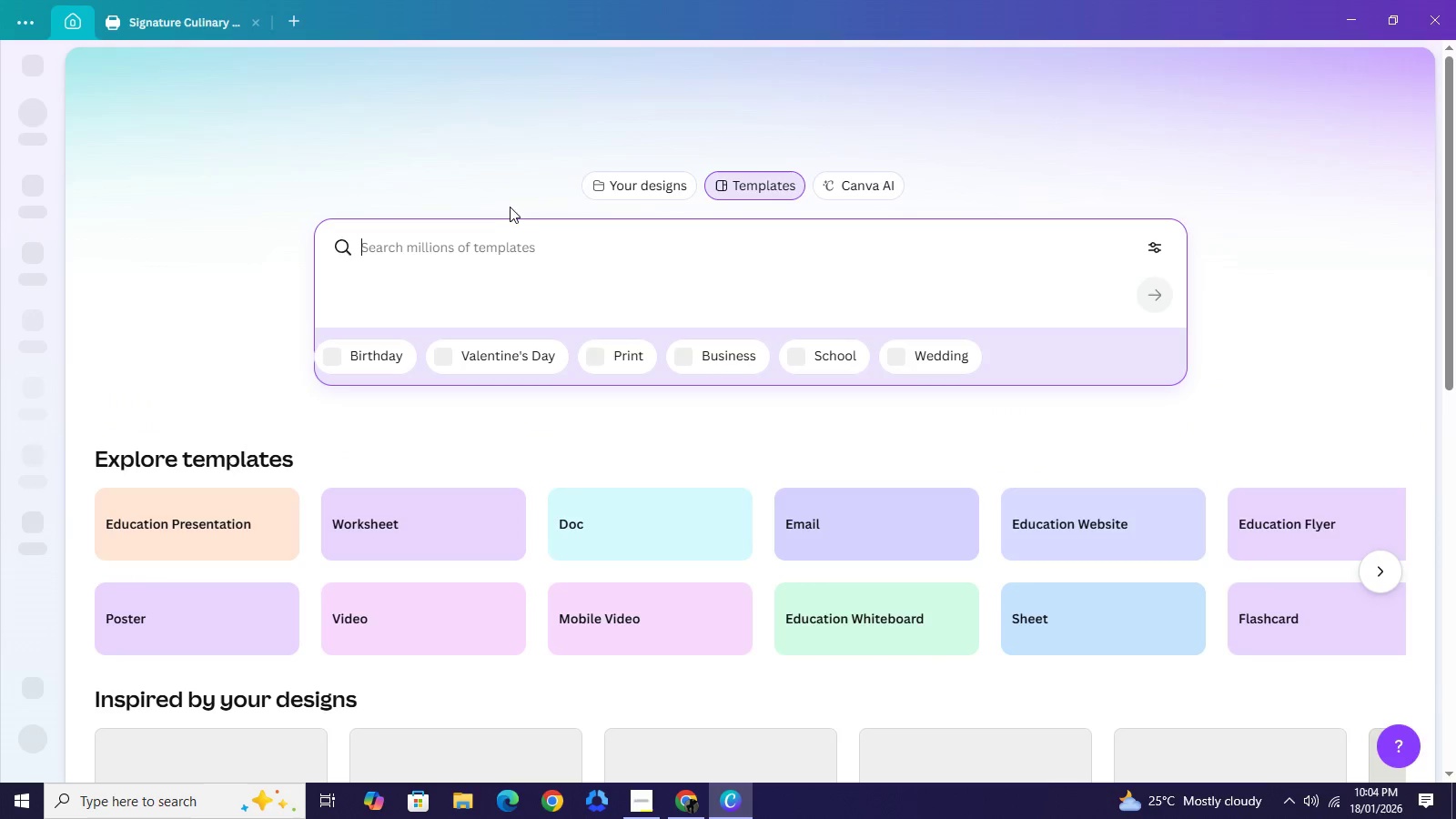 
left_click([507, 244])
 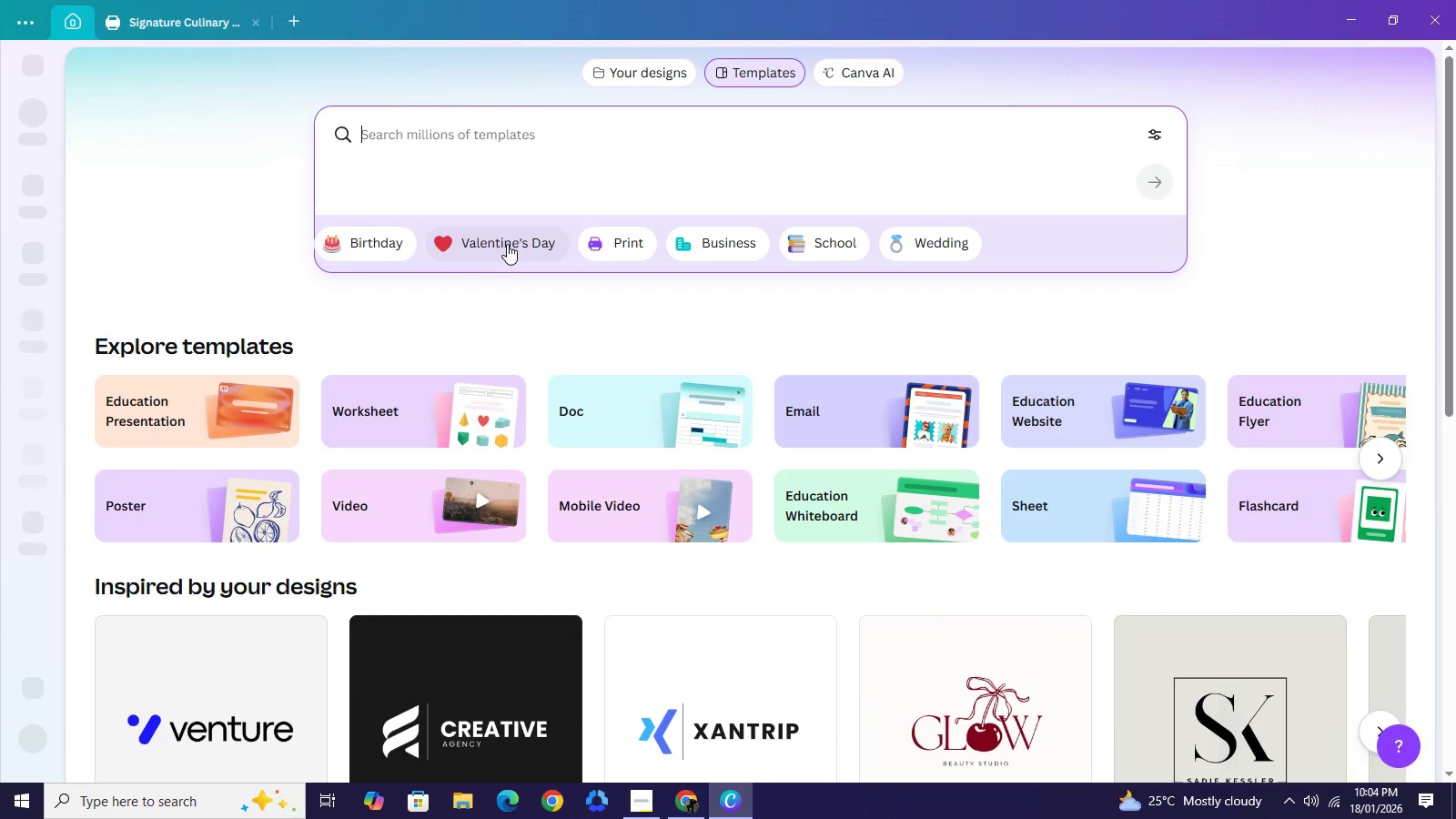 
type(ss lgo)
key(Backspace)
key(Backspace)
type(ogo)
 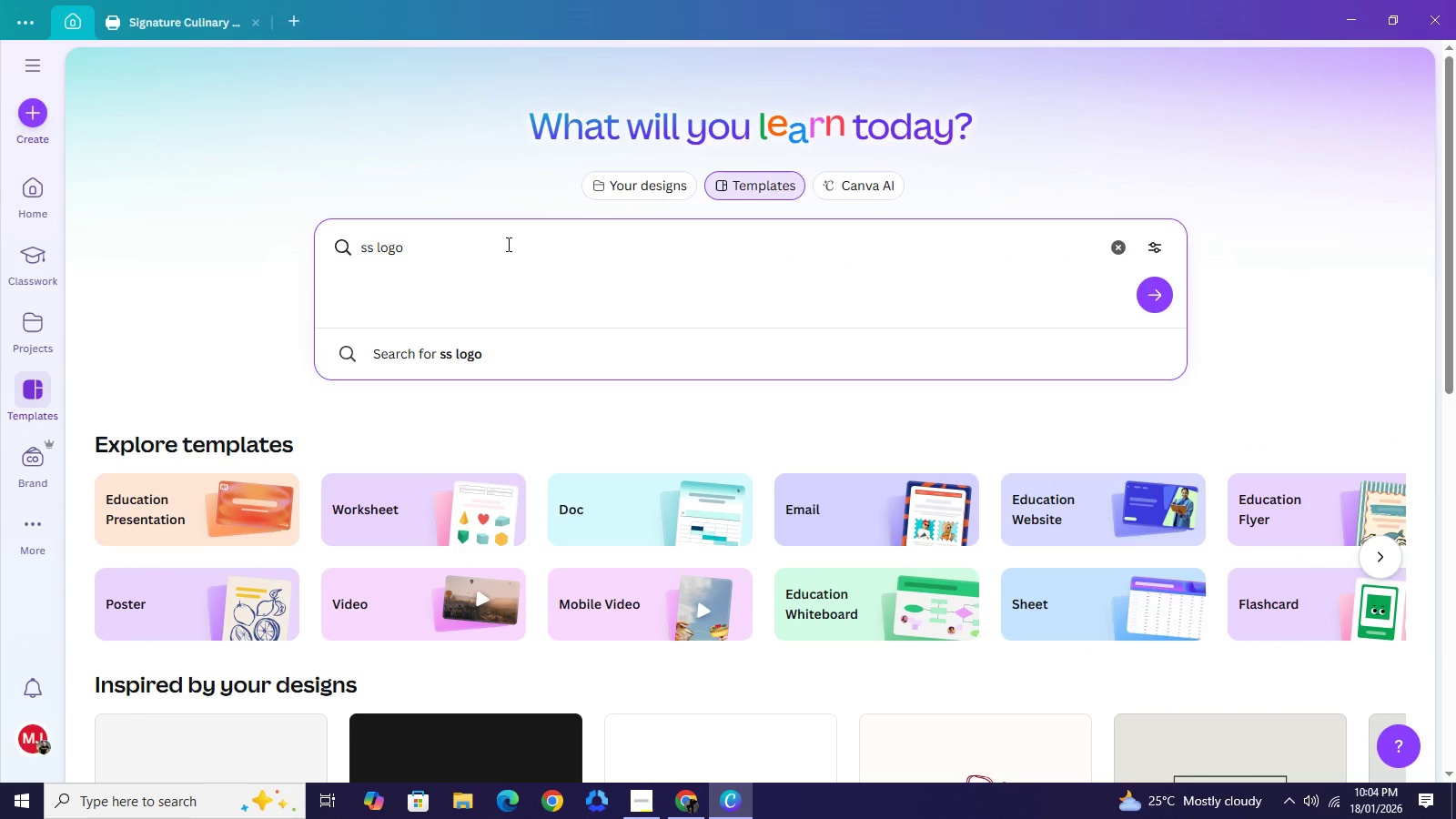 
key(Enter)
 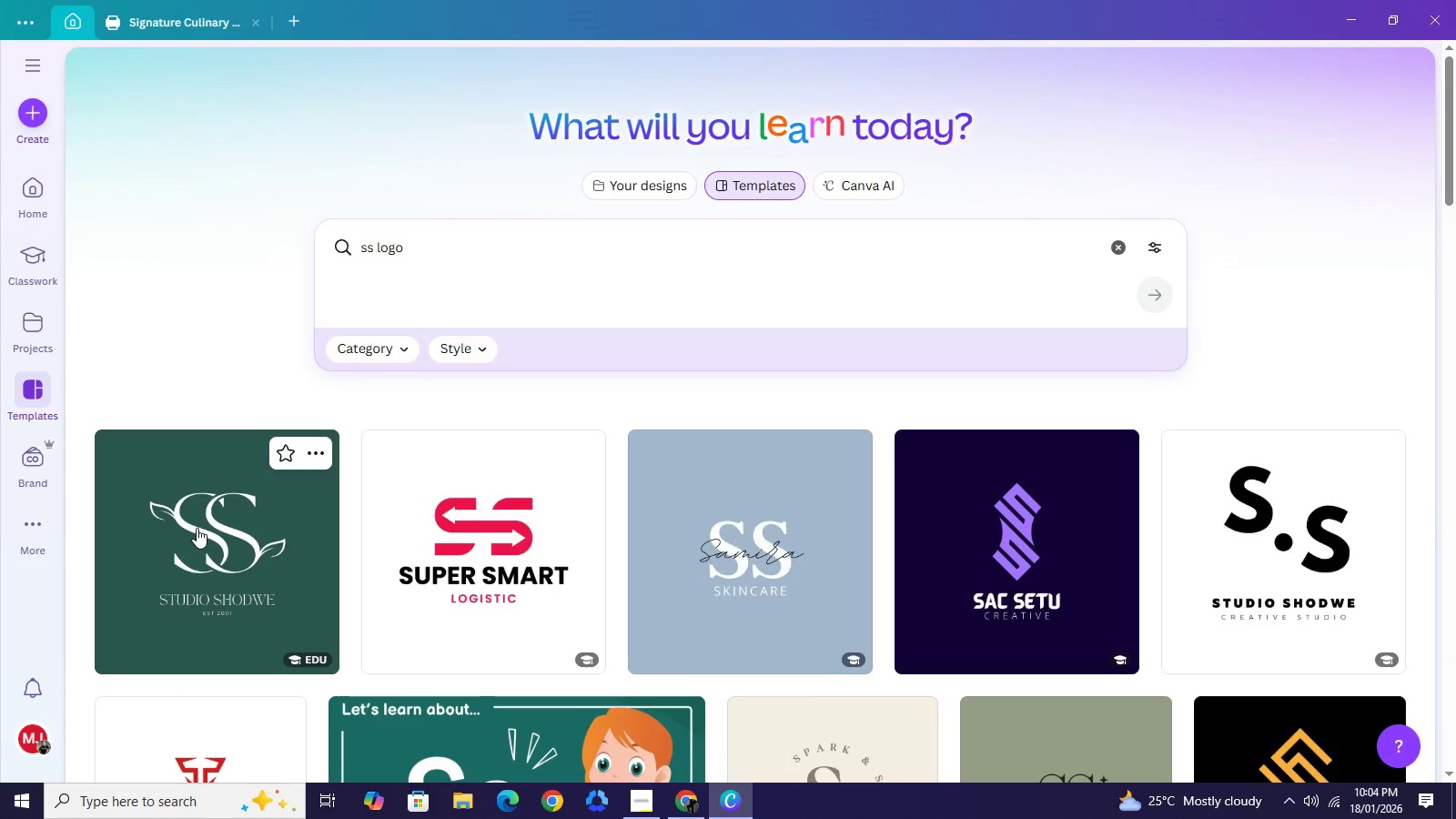 
wait(9.84)
 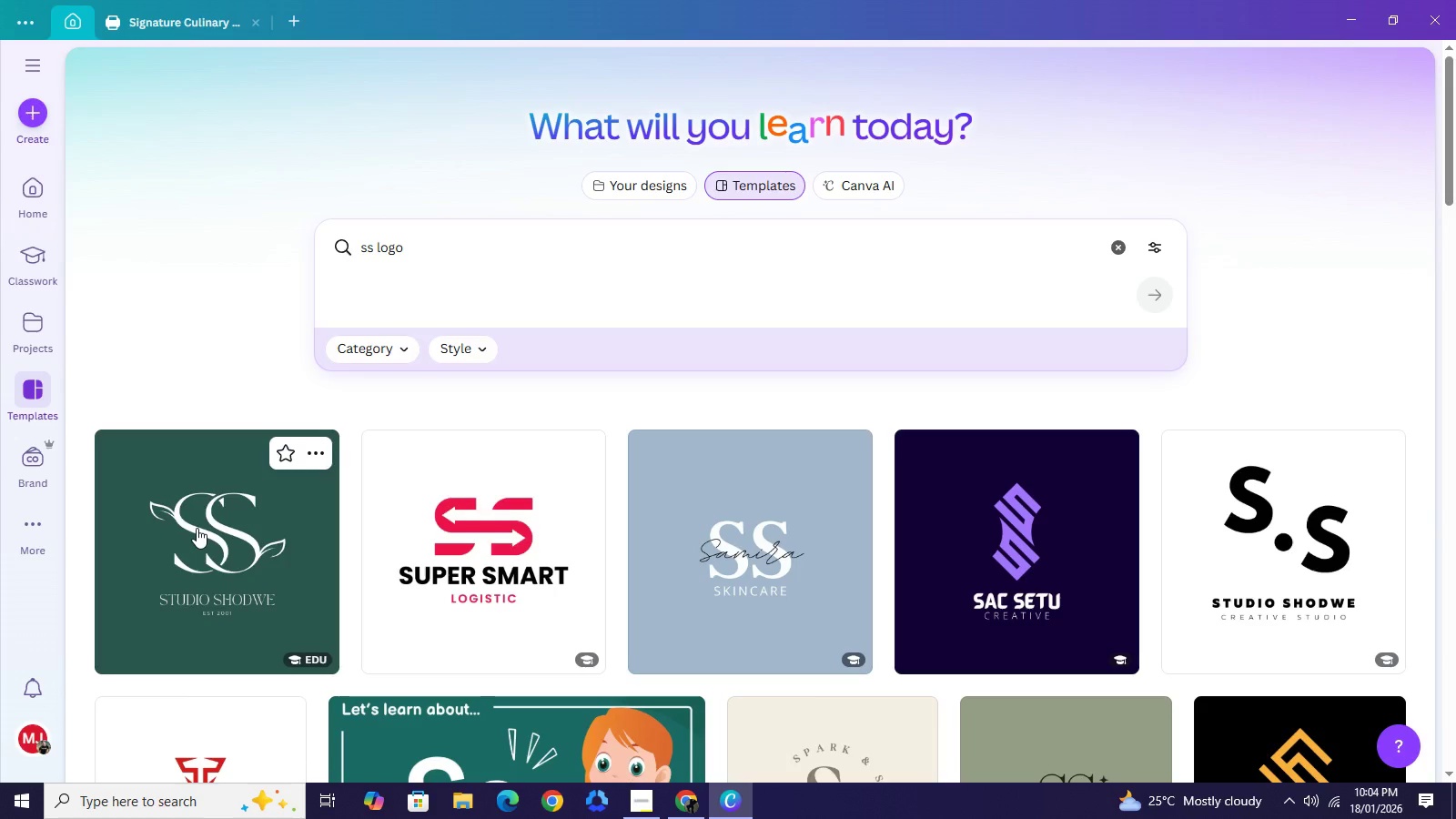 
left_click([1122, 294])
 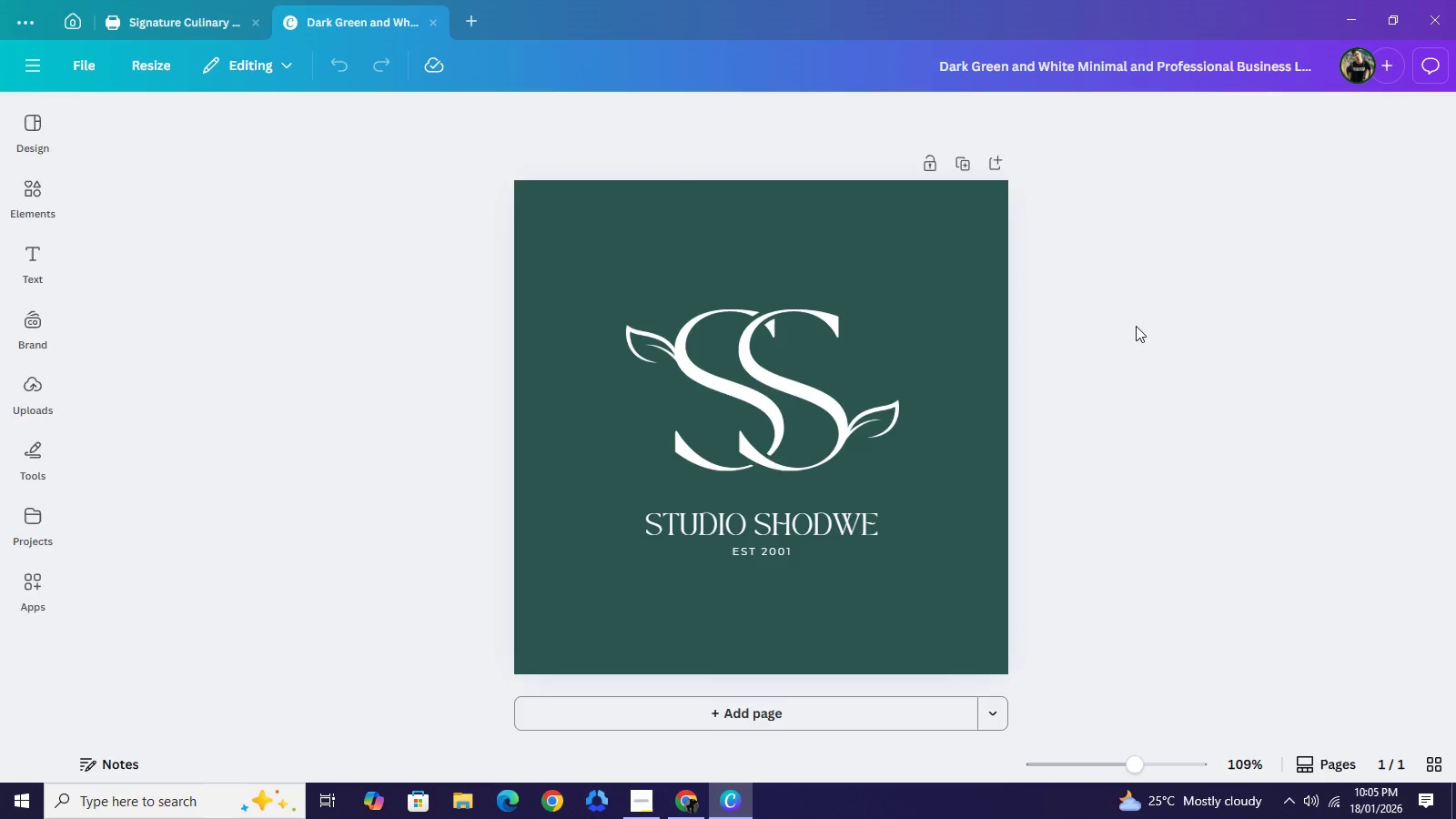 
wait(18.52)
 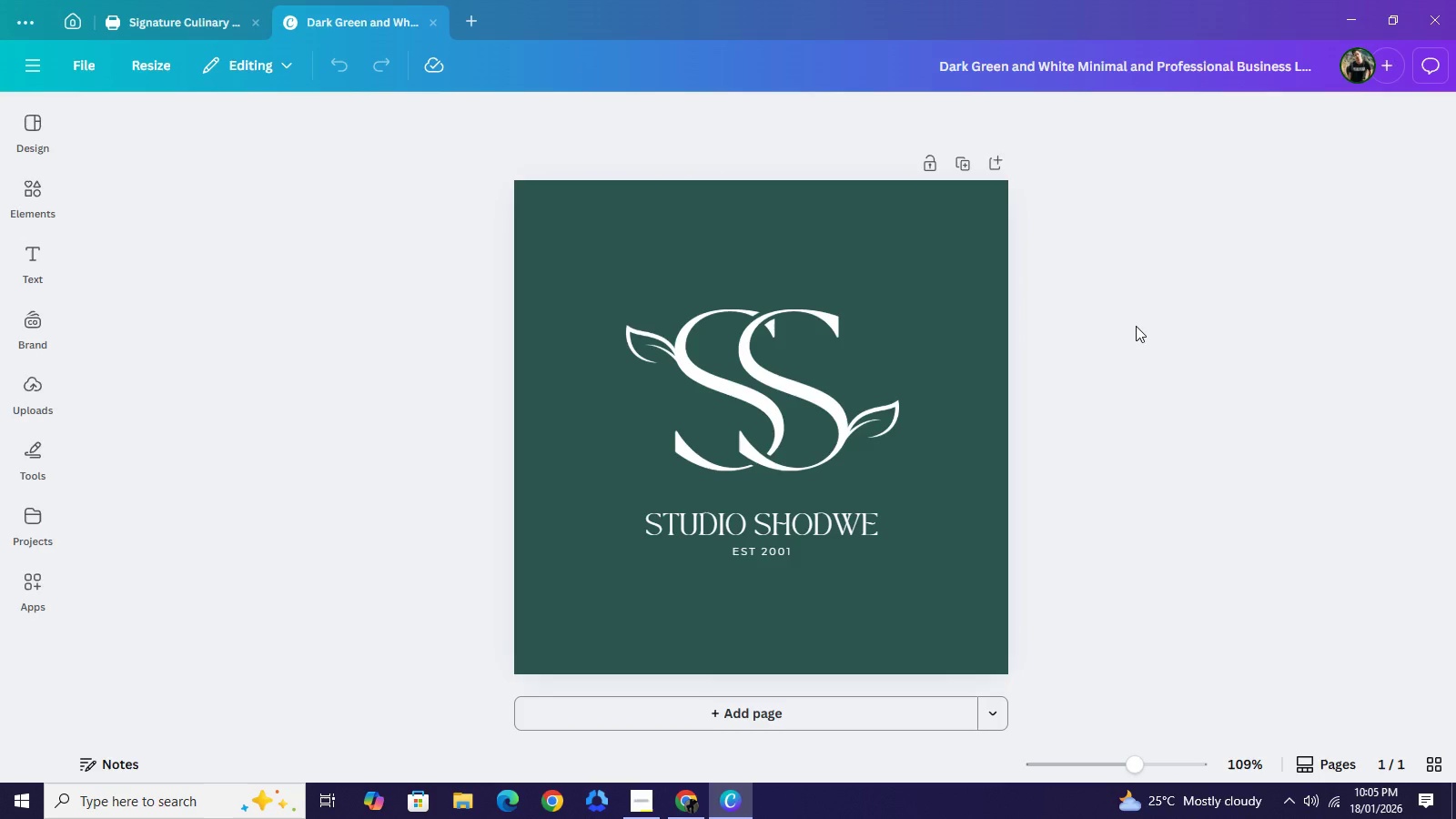 
left_click([1115, 382])
 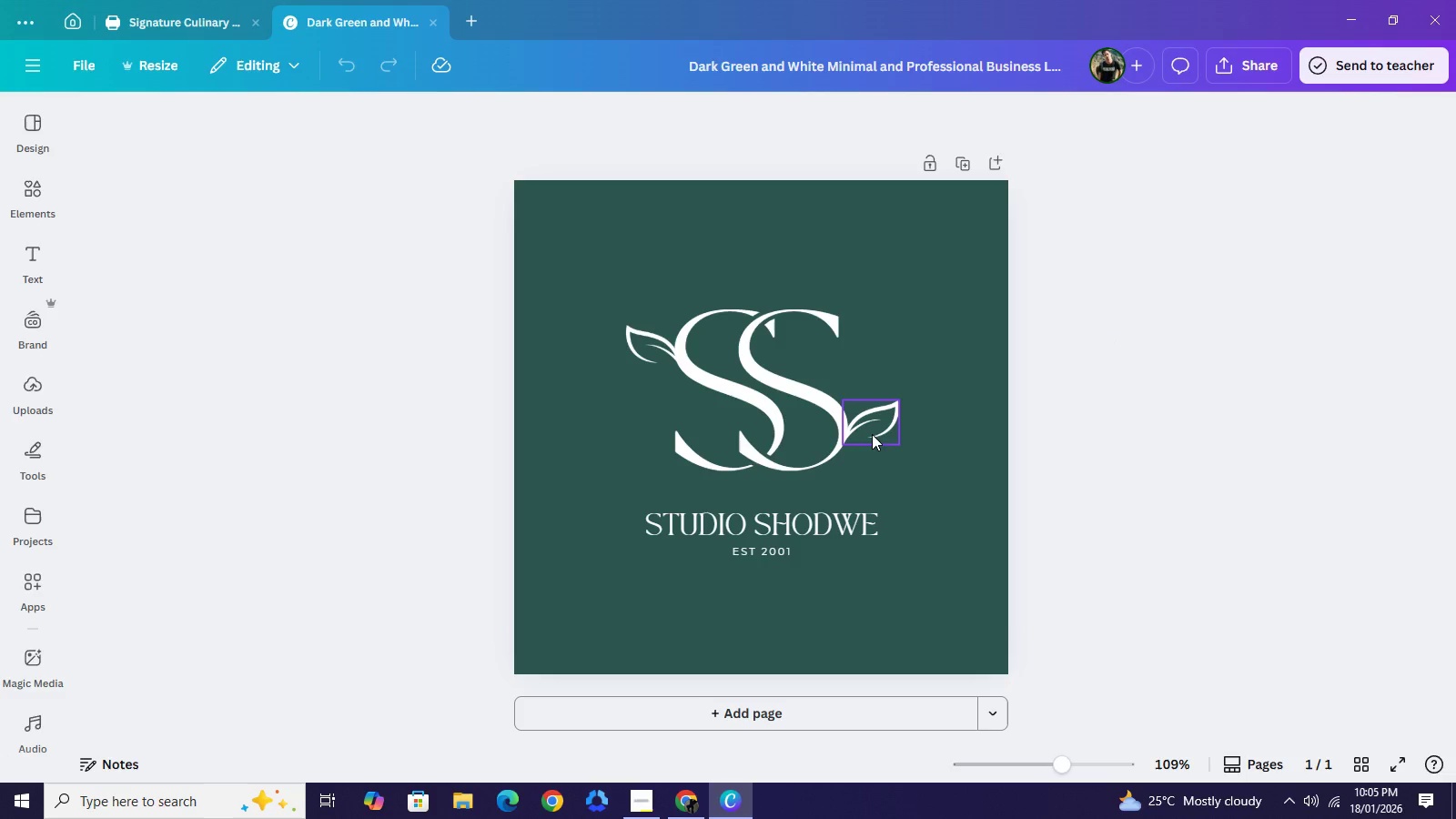 
left_click([872, 434])
 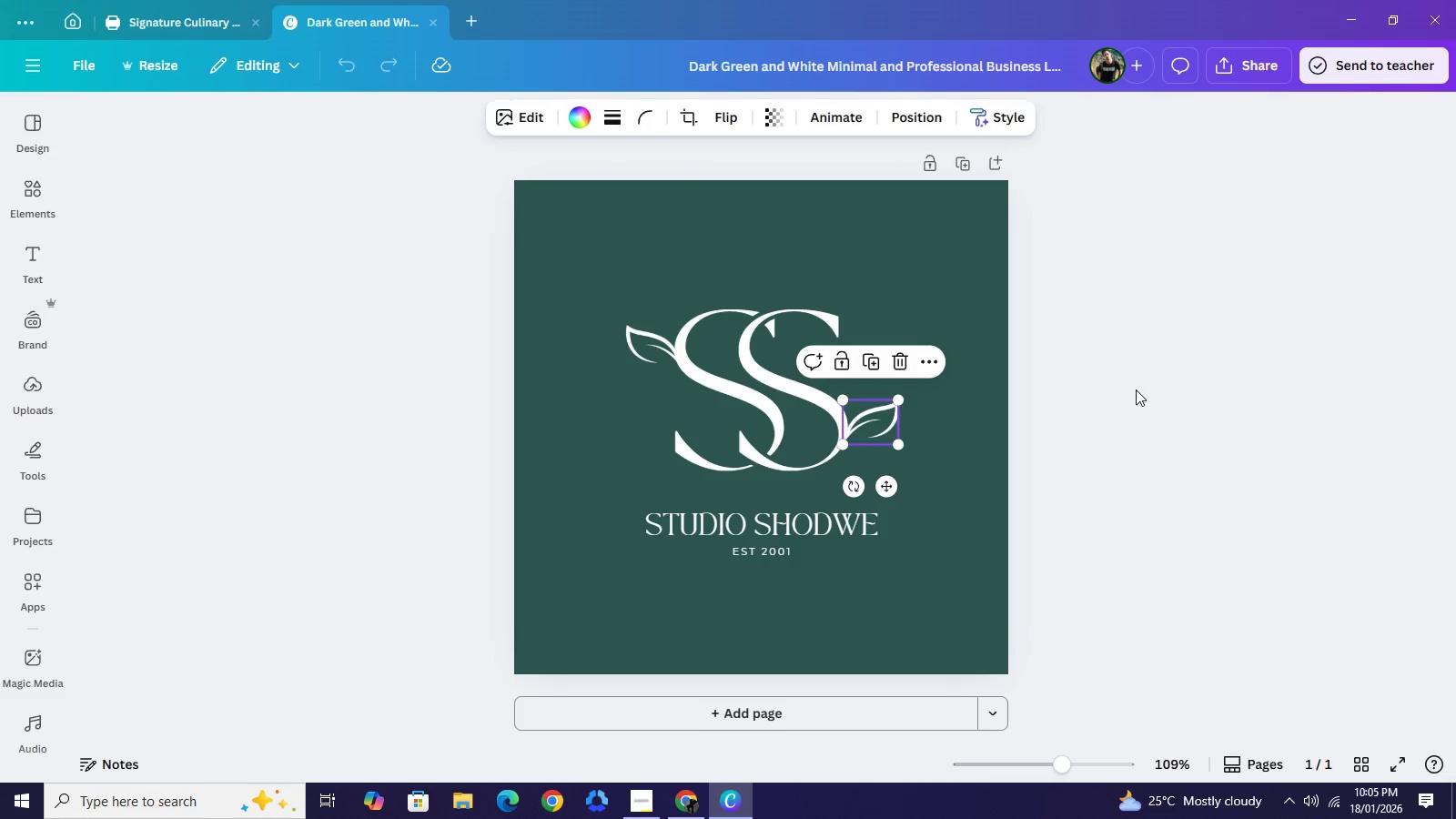 
left_click([1136, 389])
 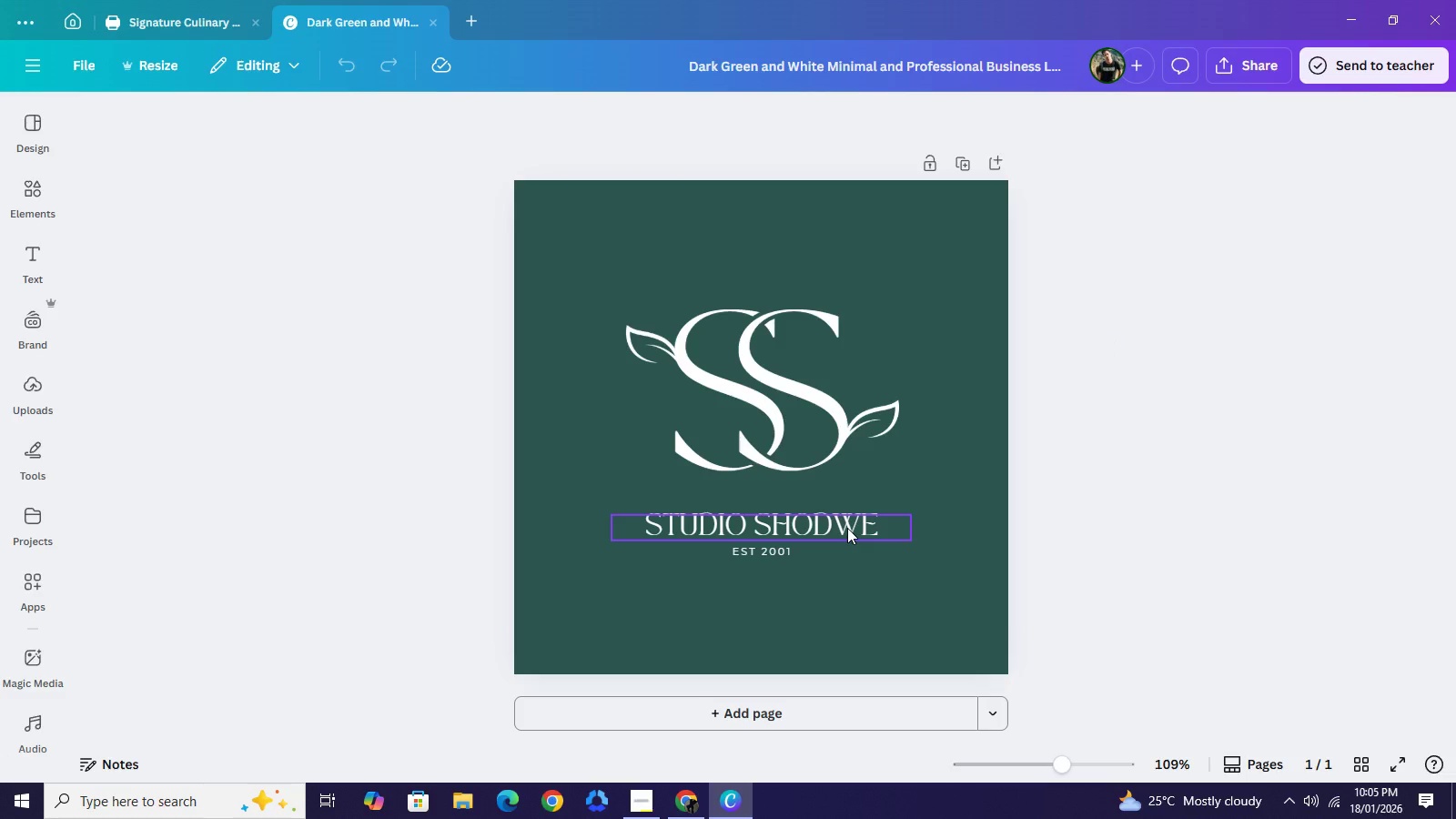 
double_click([847, 528])
 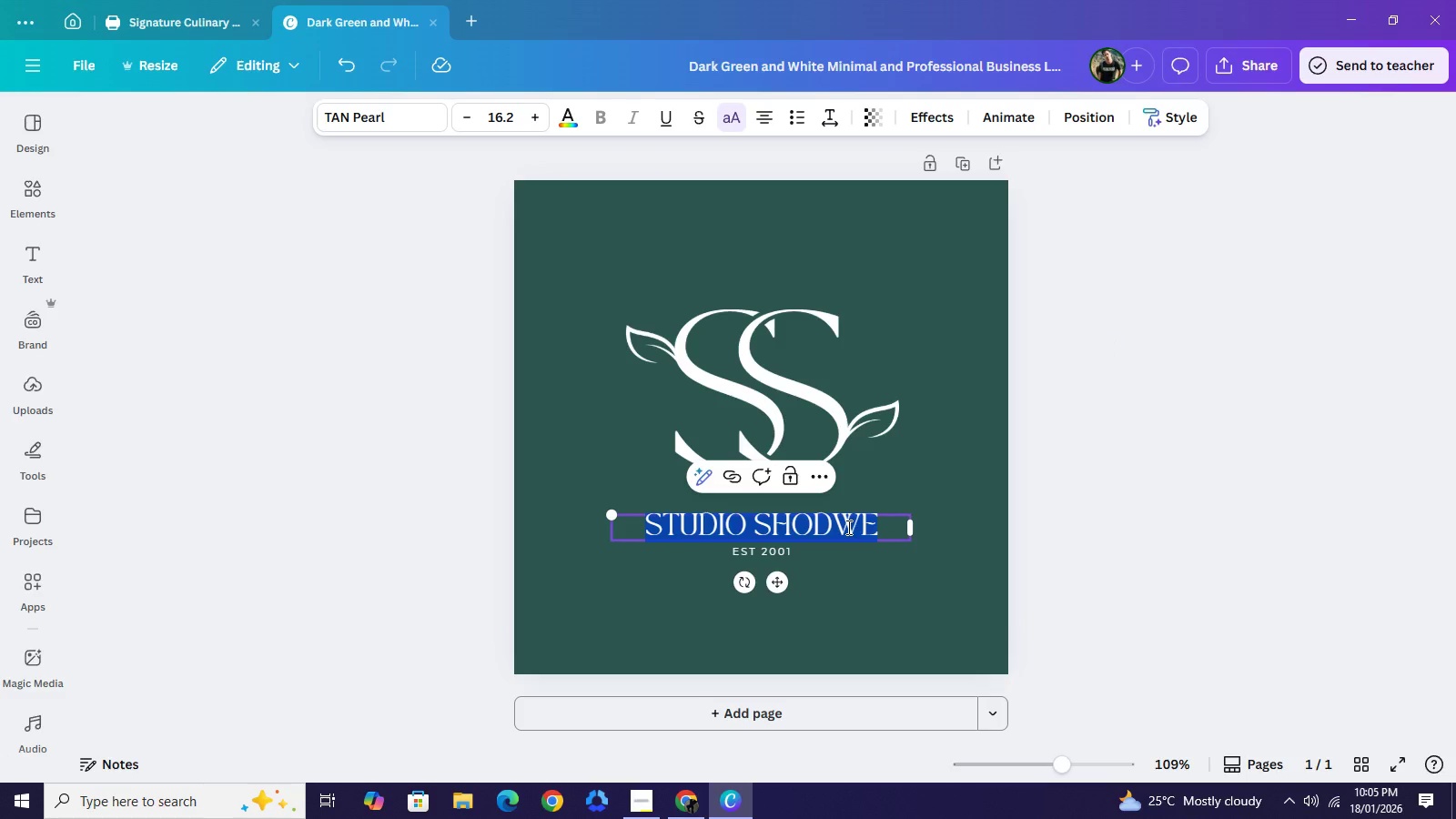 
key(Control+V)
 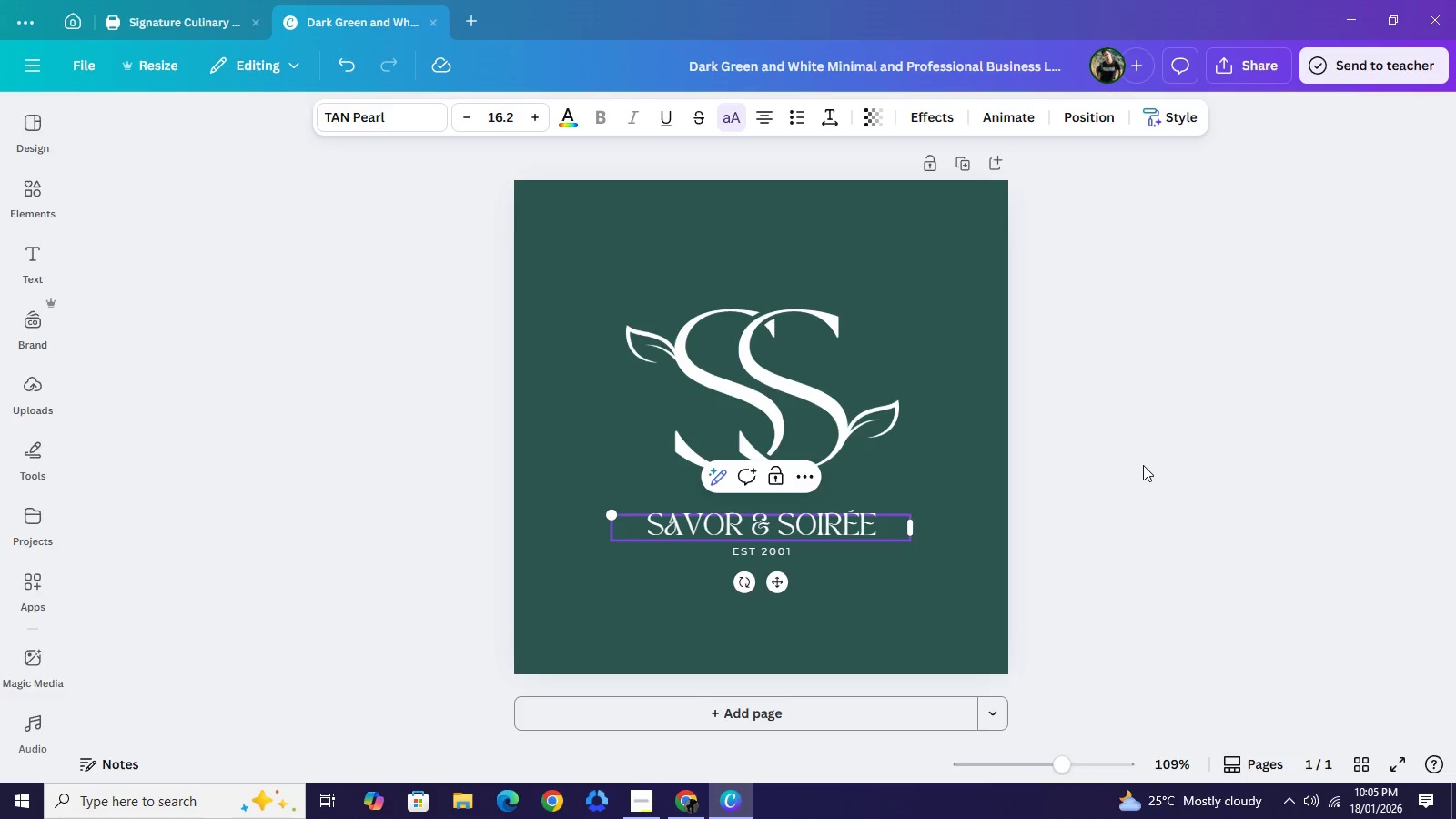 
left_click([1143, 465])
 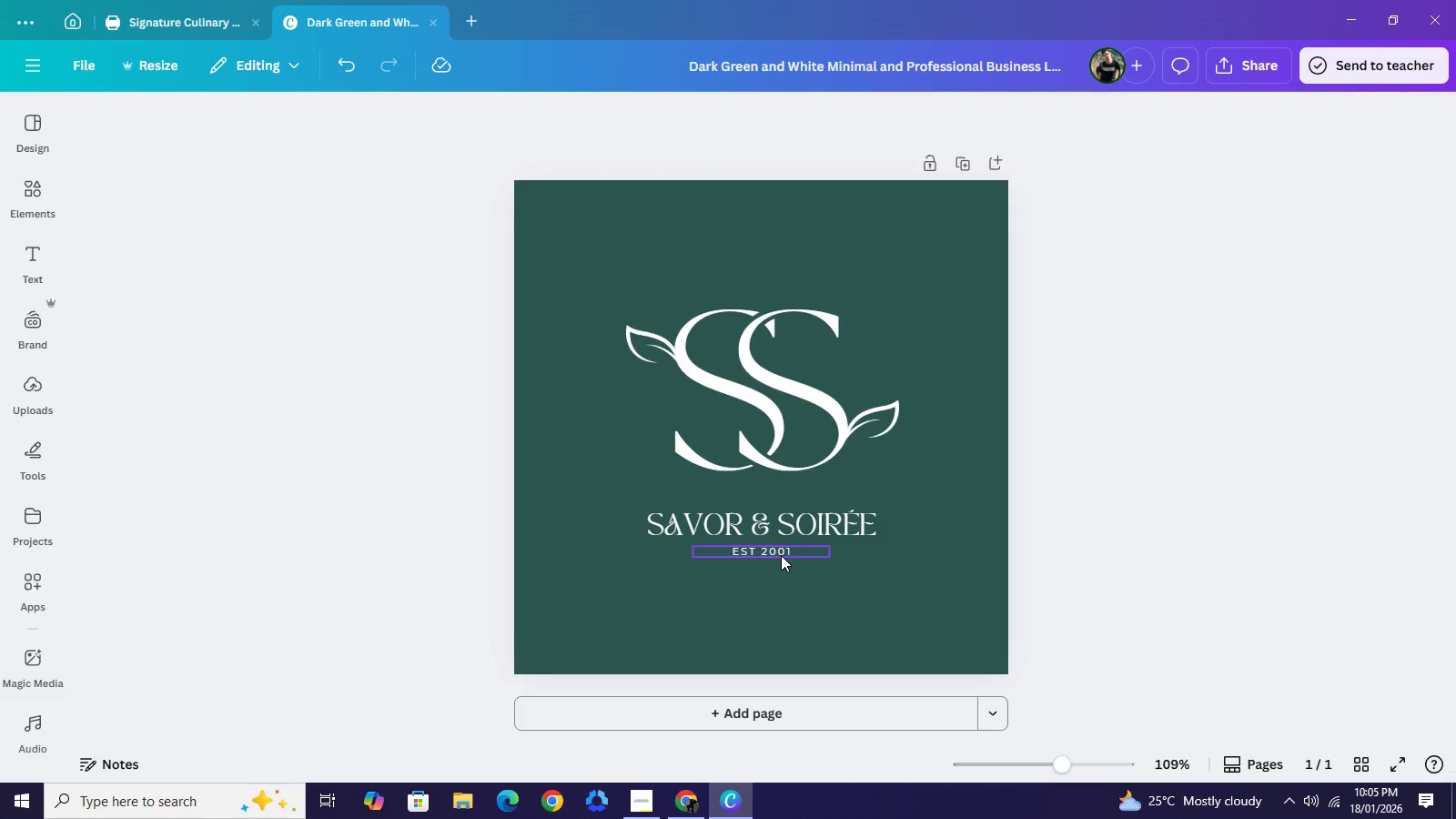 
left_click([781, 555])
 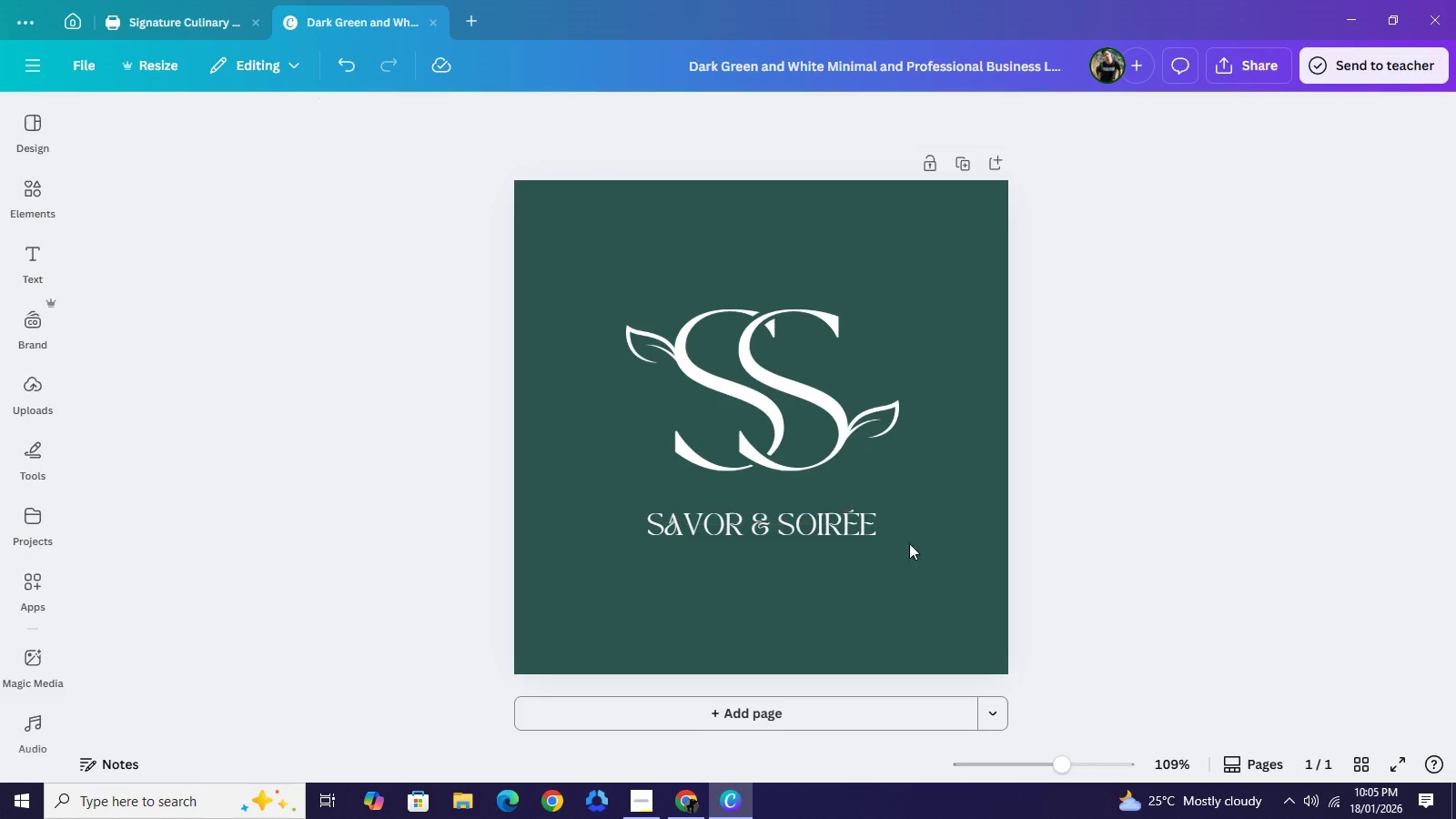 
key(Backspace)
 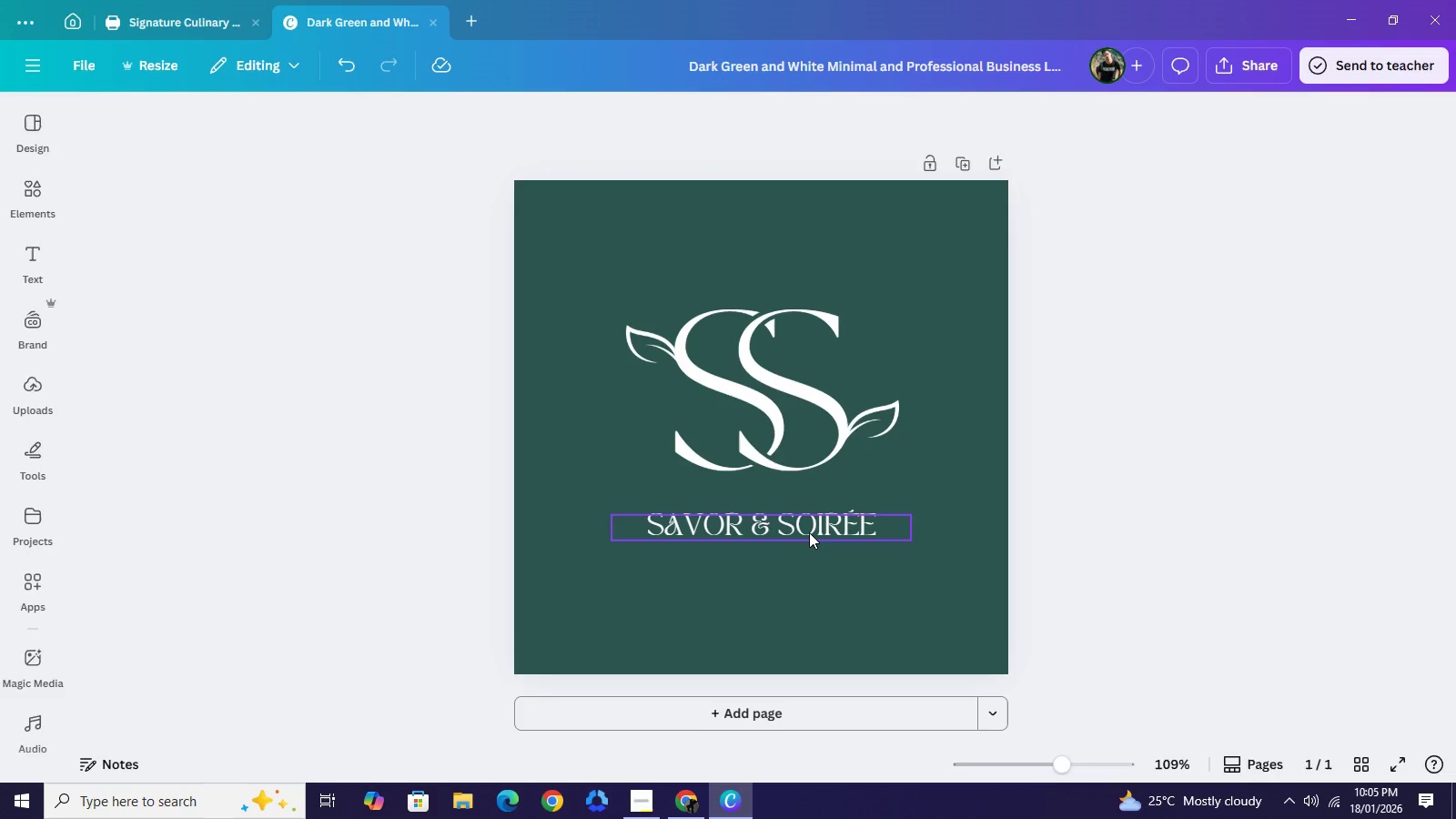 
left_click_drag(start_coordinate=[808, 530], to_coordinate=[808, 513])
 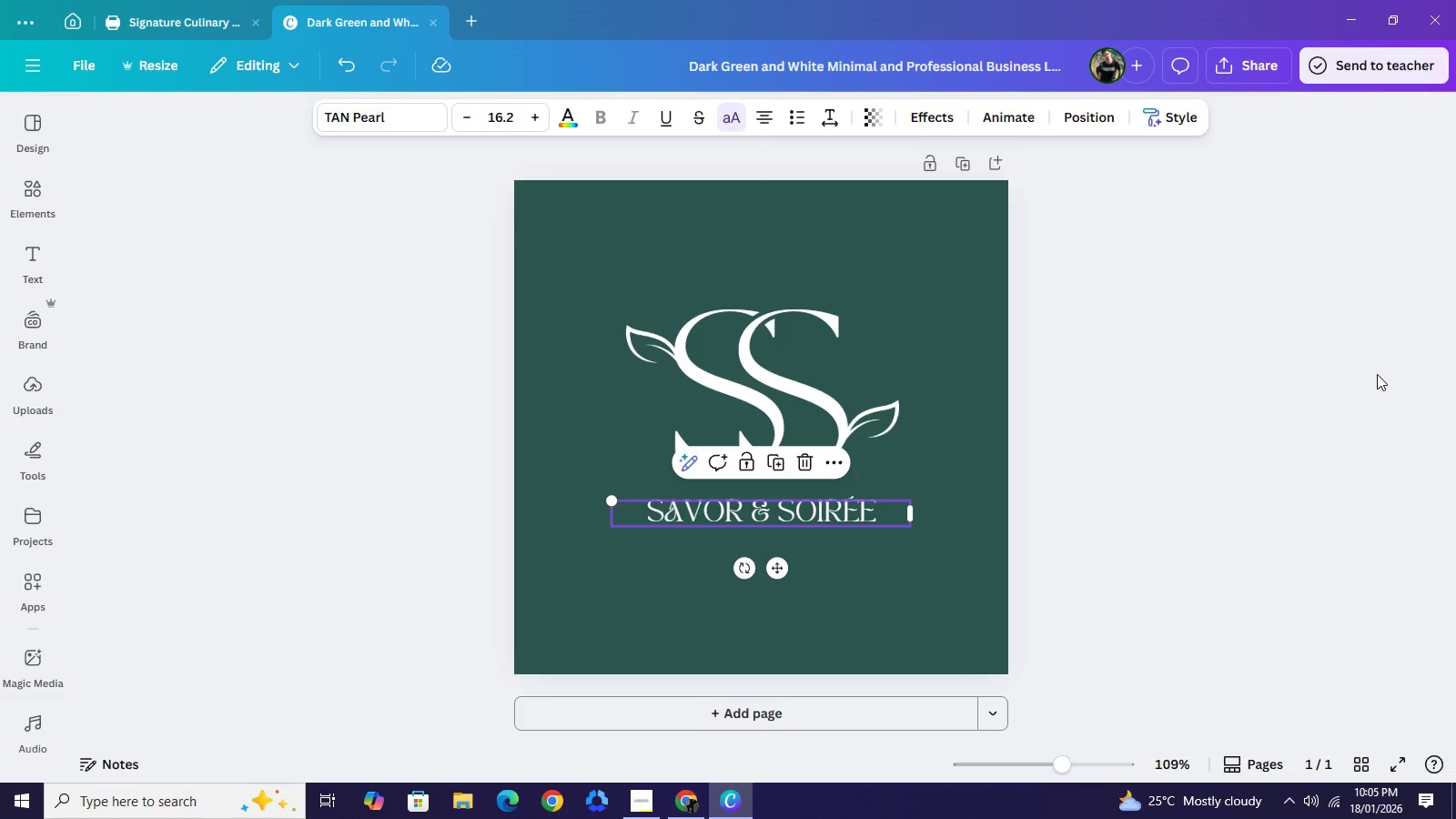 
left_click([1377, 374])
 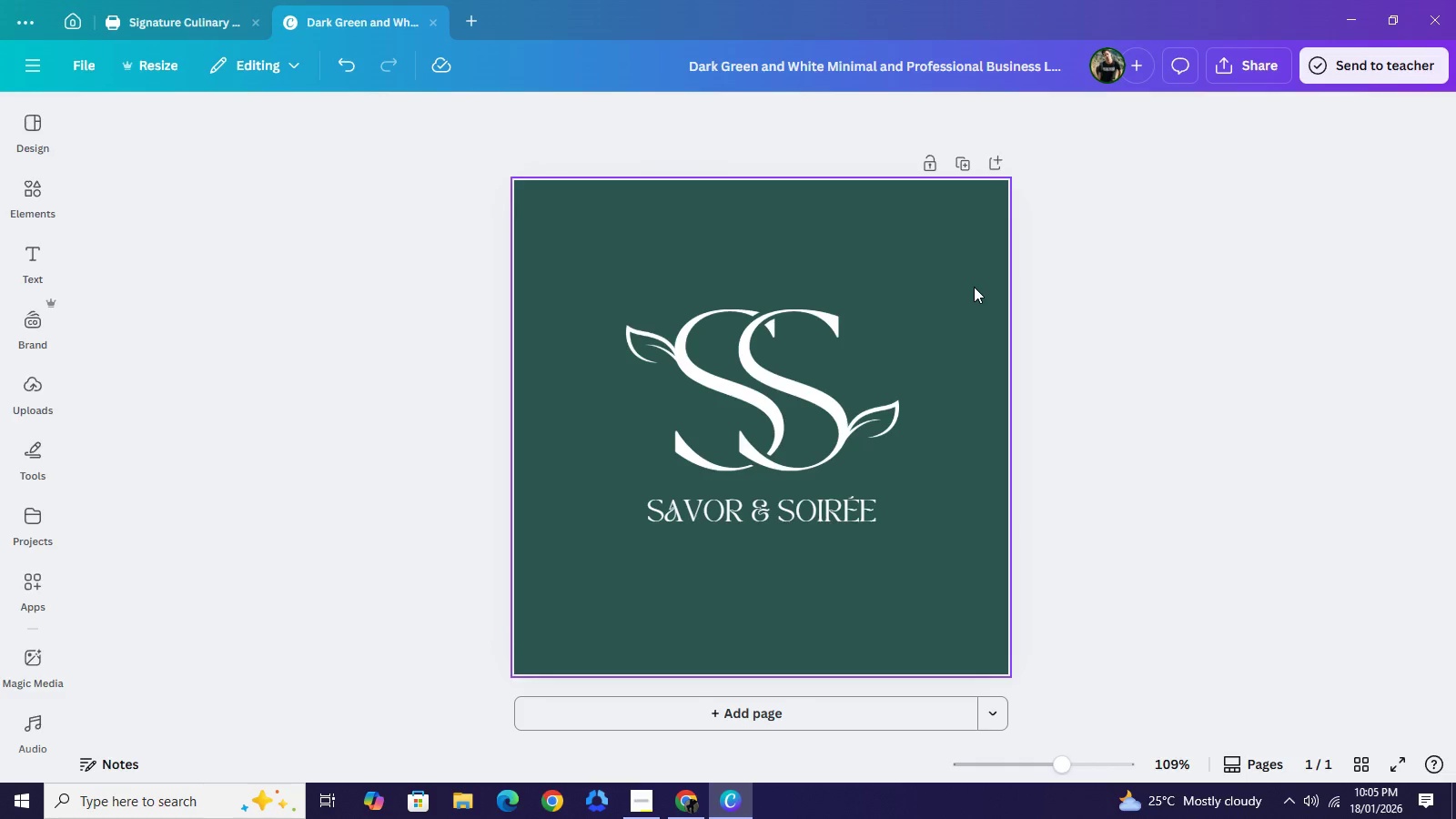 
left_click([974, 287])
 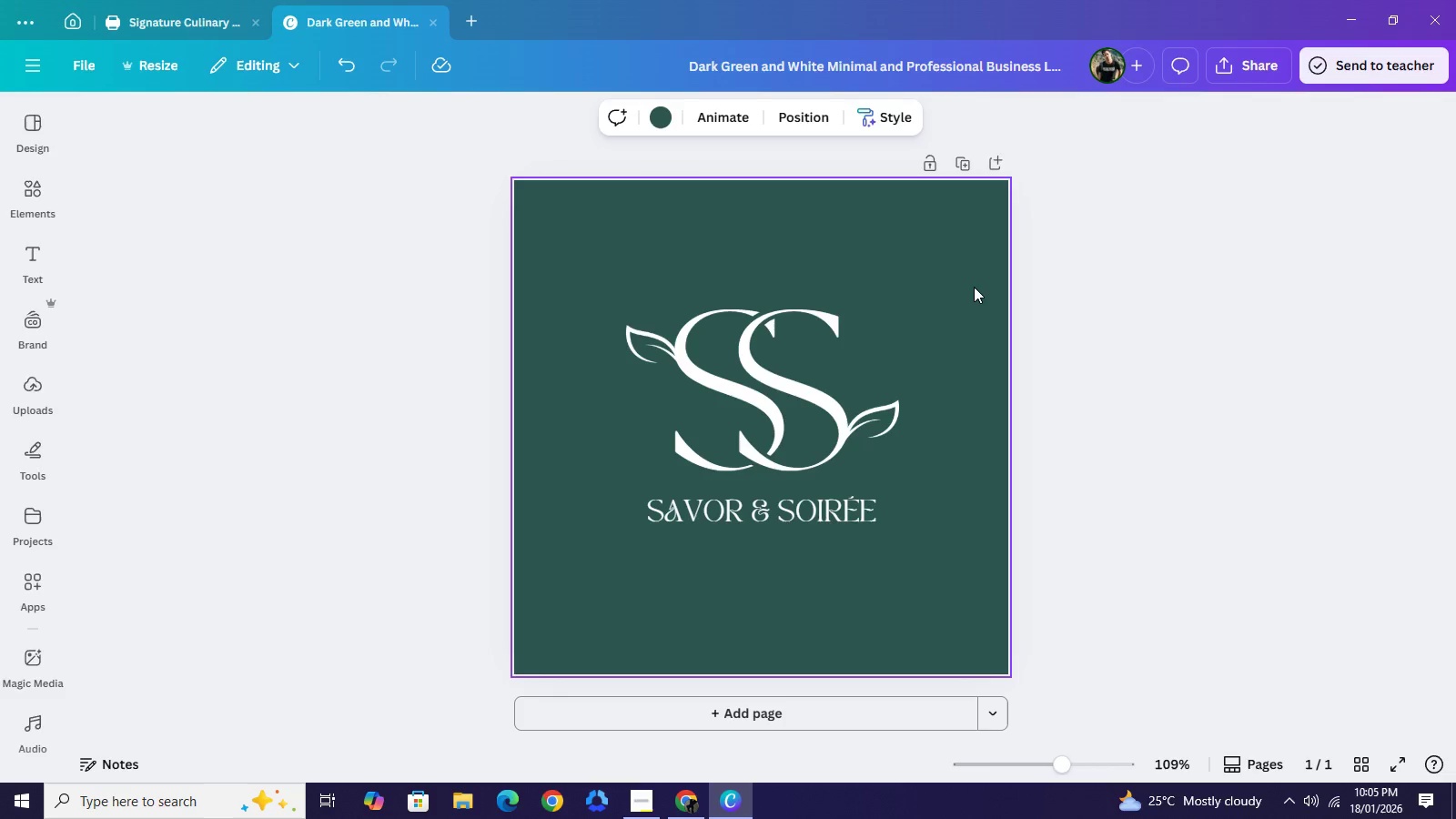 
key(Backspace)
 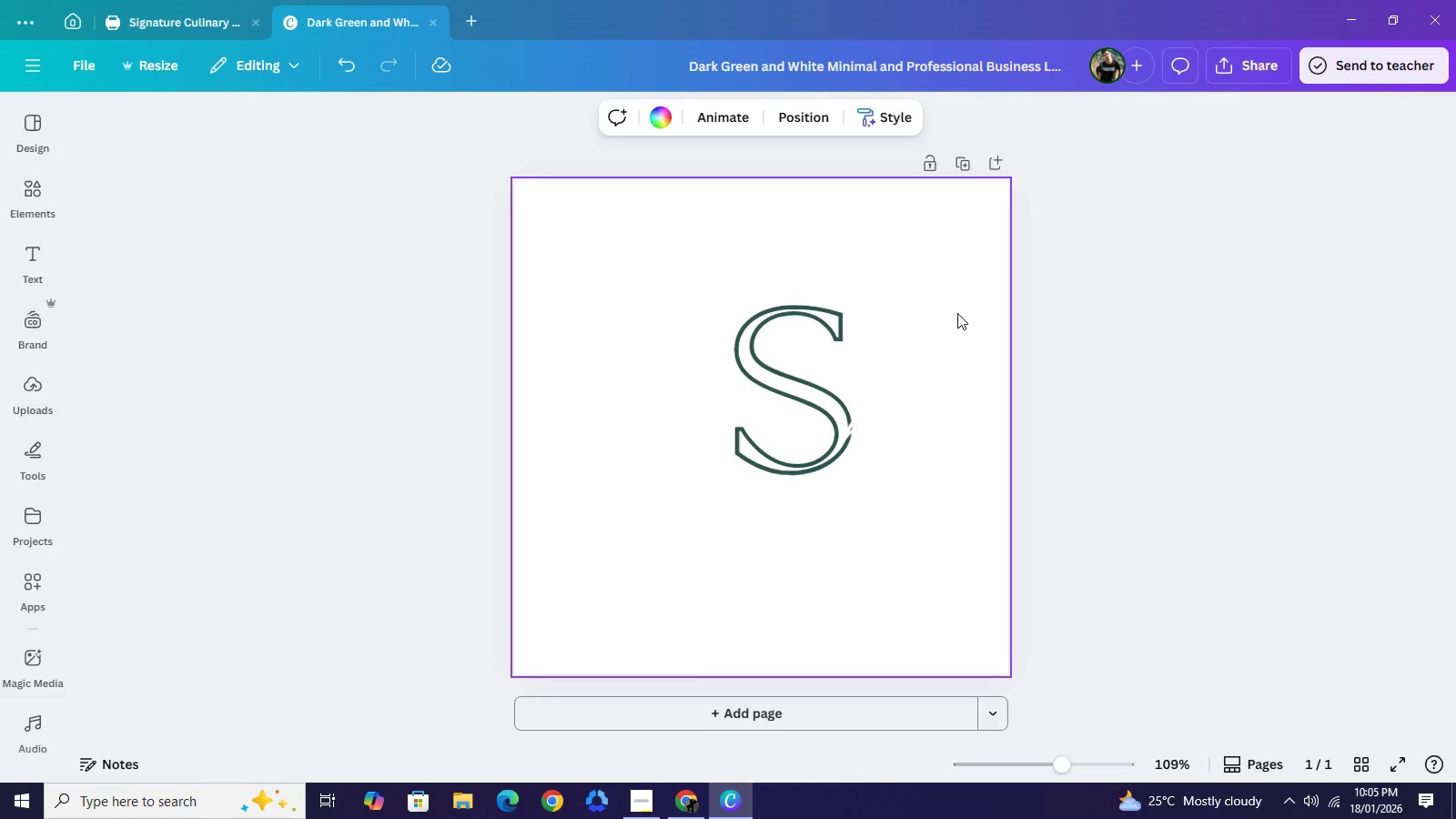 
key(Control+Z)
 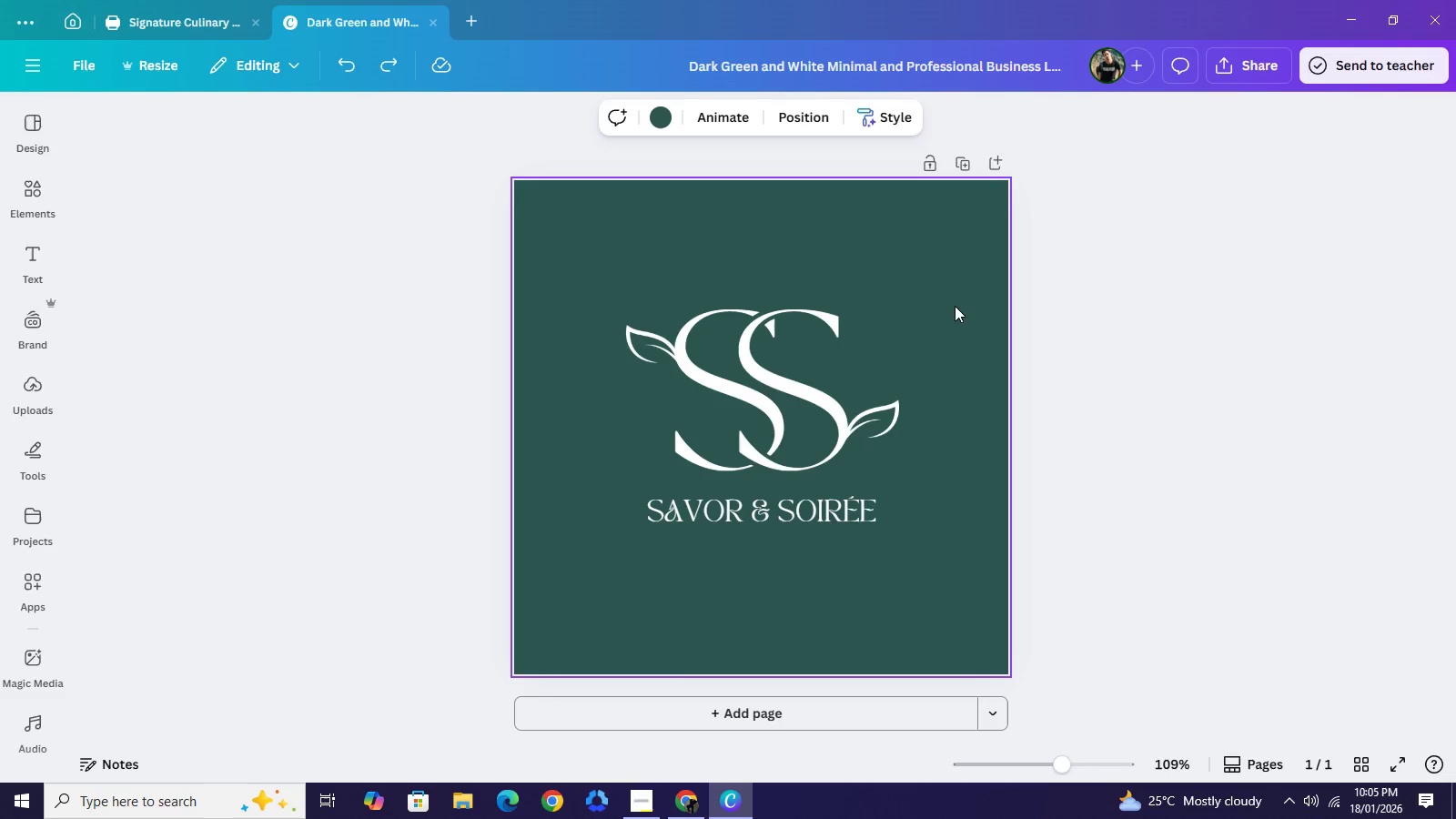 
wait(7.81)
 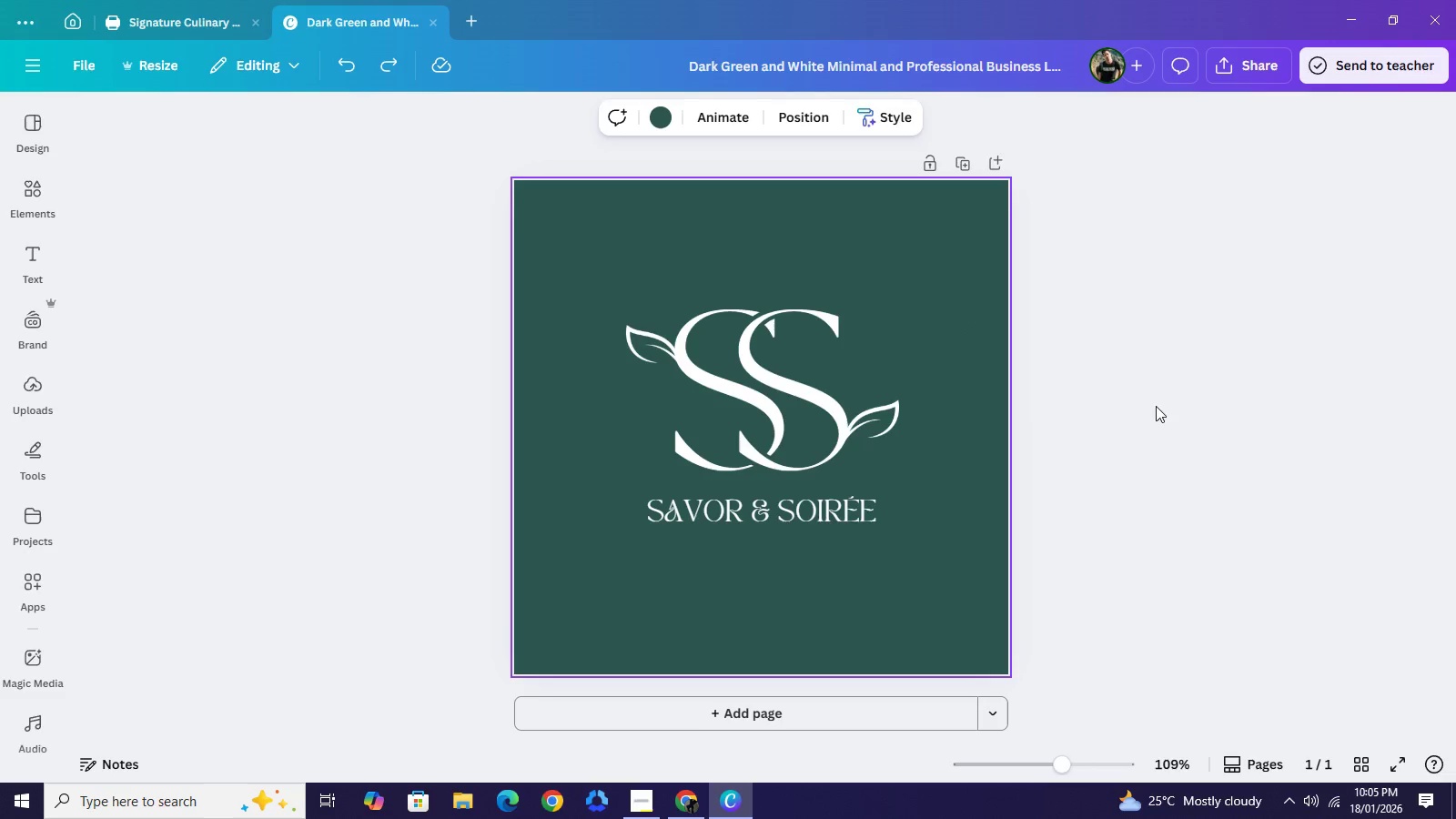 
left_click([942, 319])
 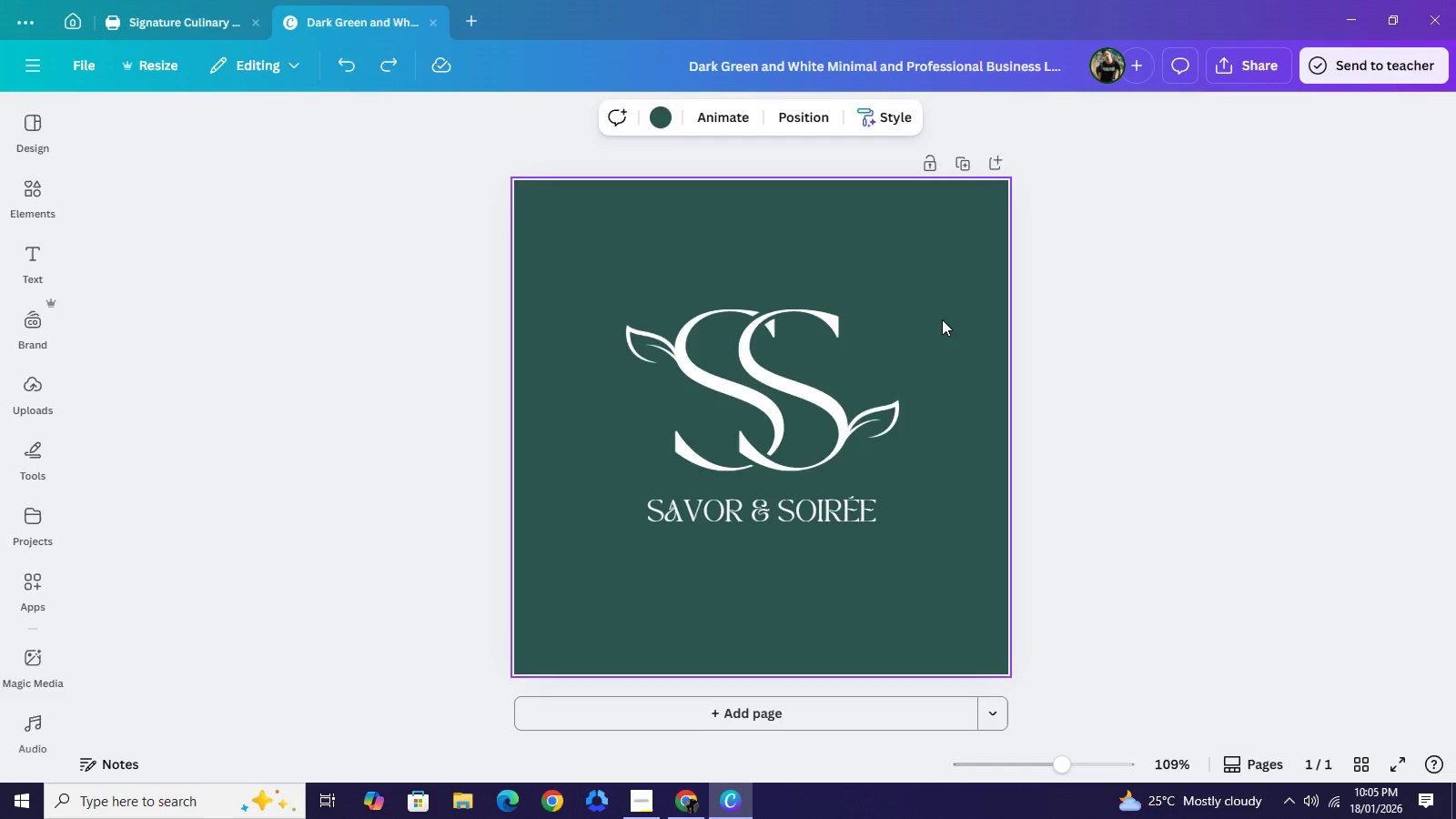 
key(Backspace)
 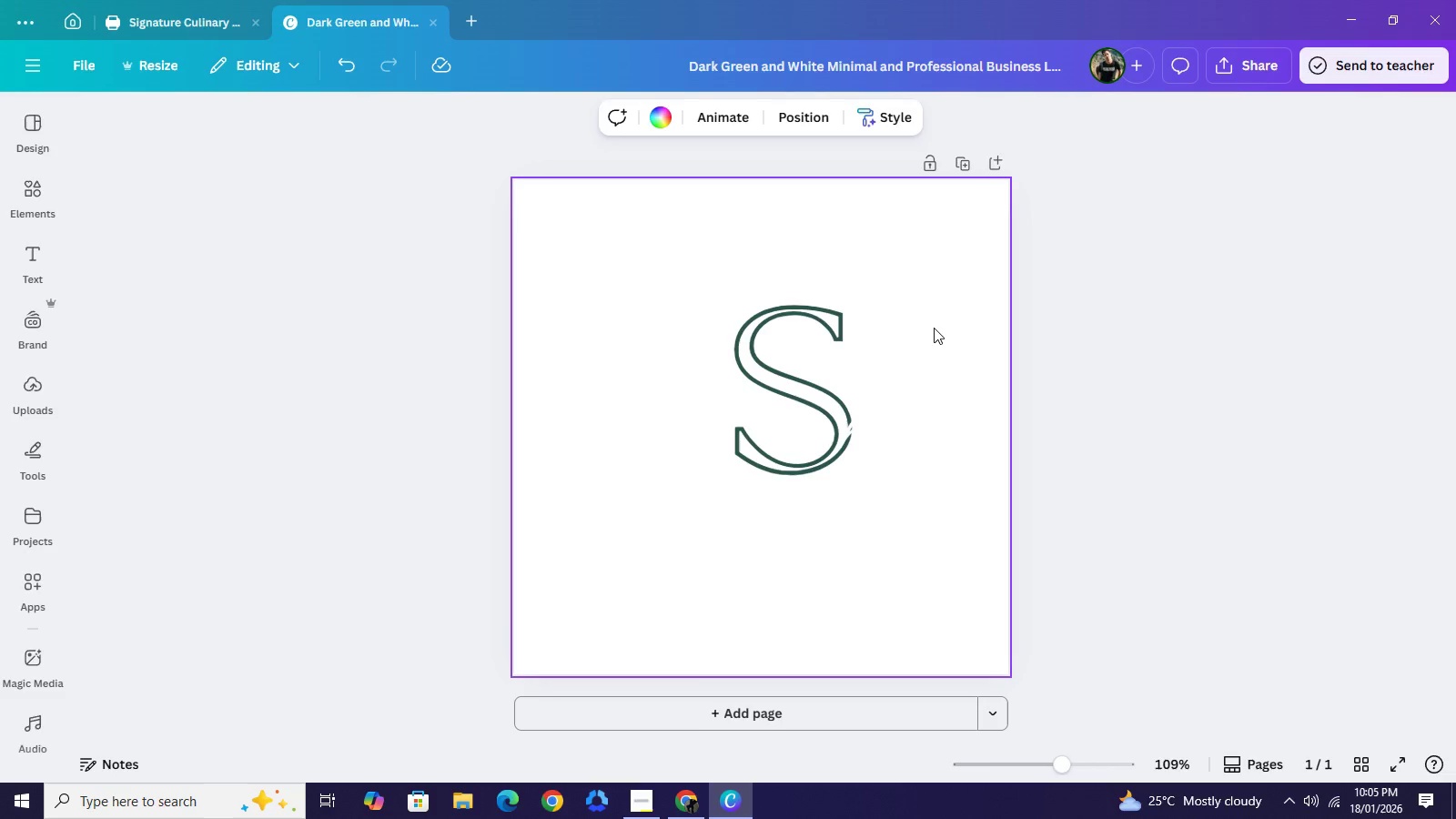 
key(Control+Z)
 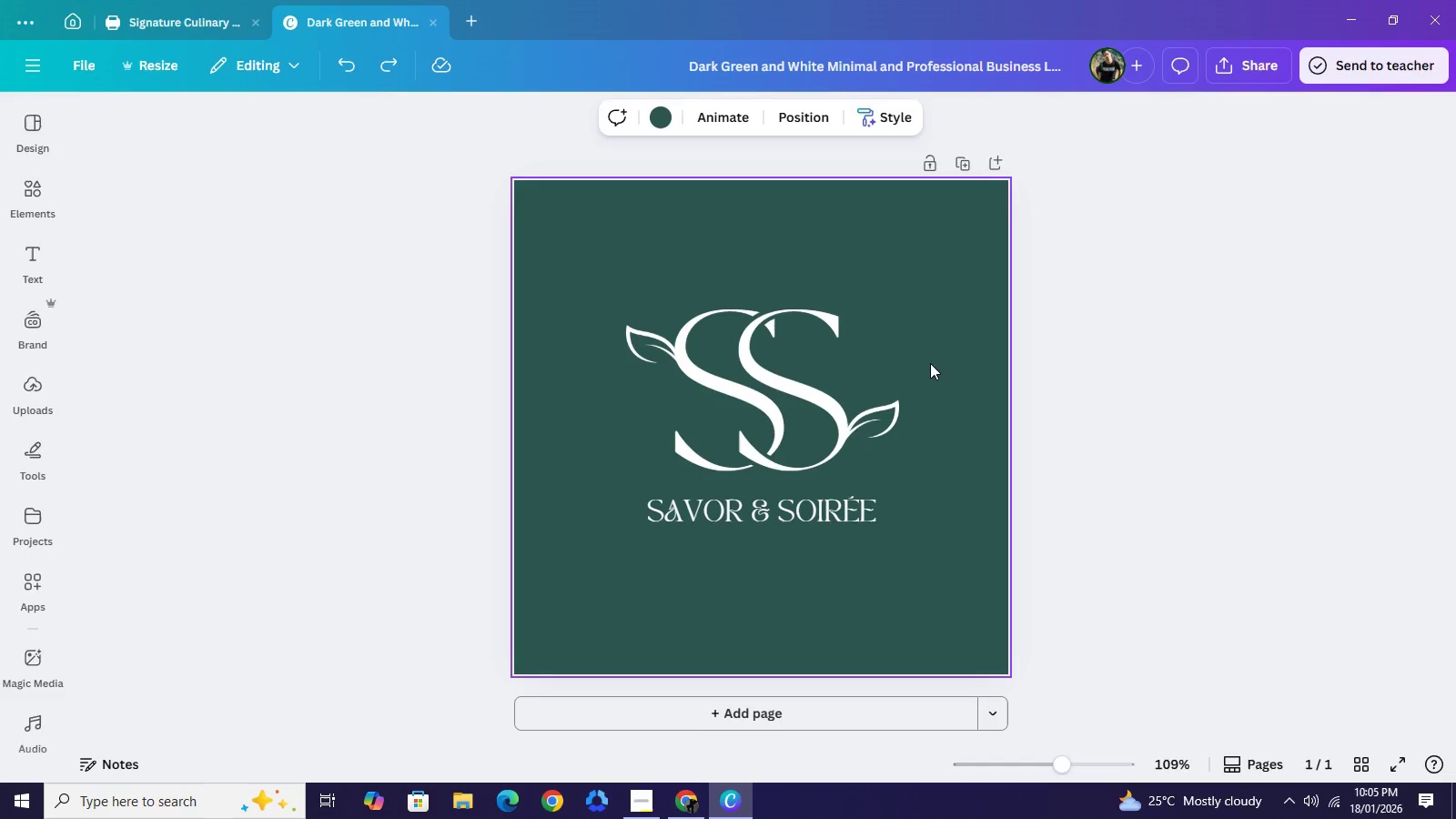 
left_click([936, 297])
 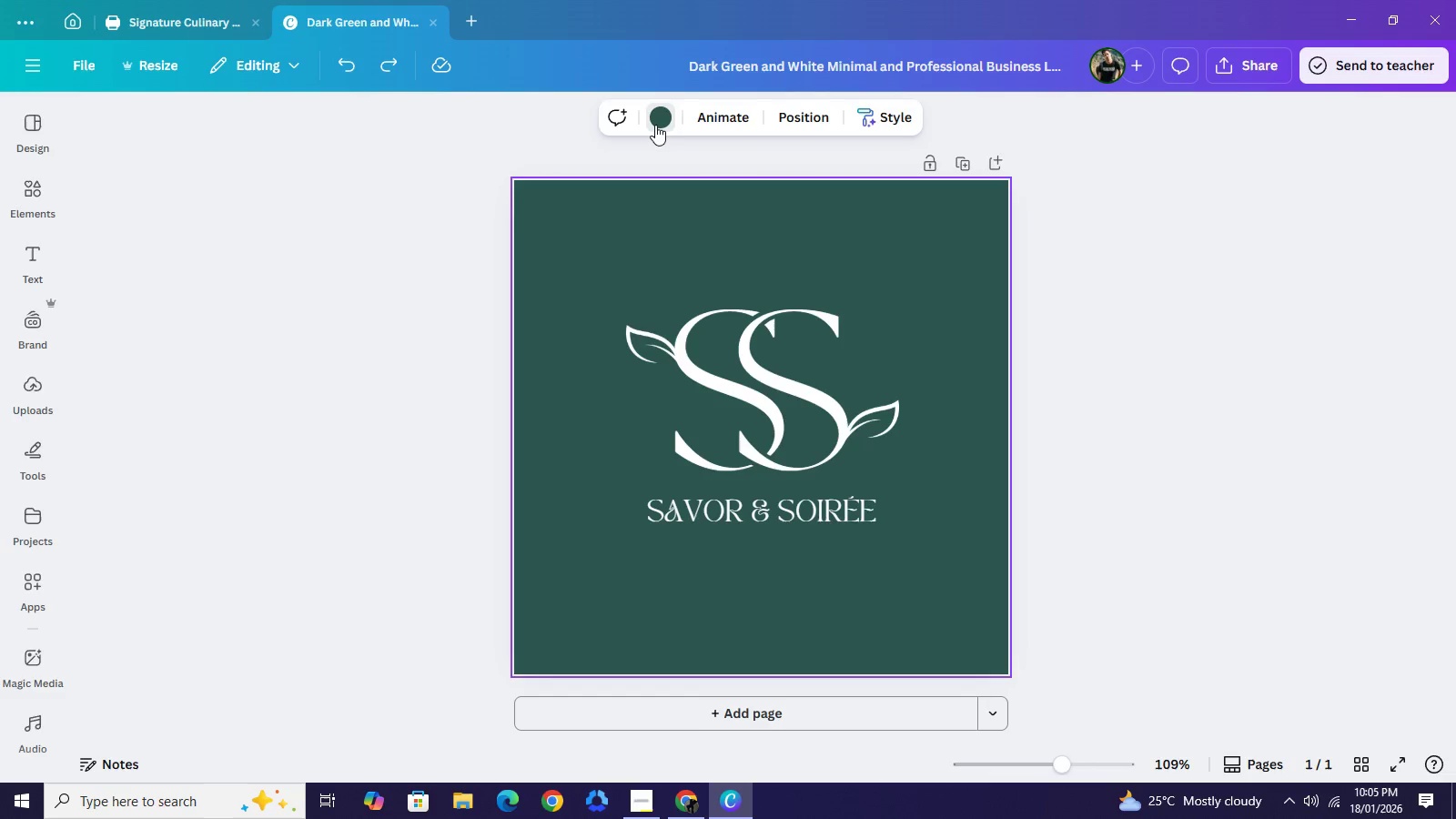 
left_click([655, 125])
 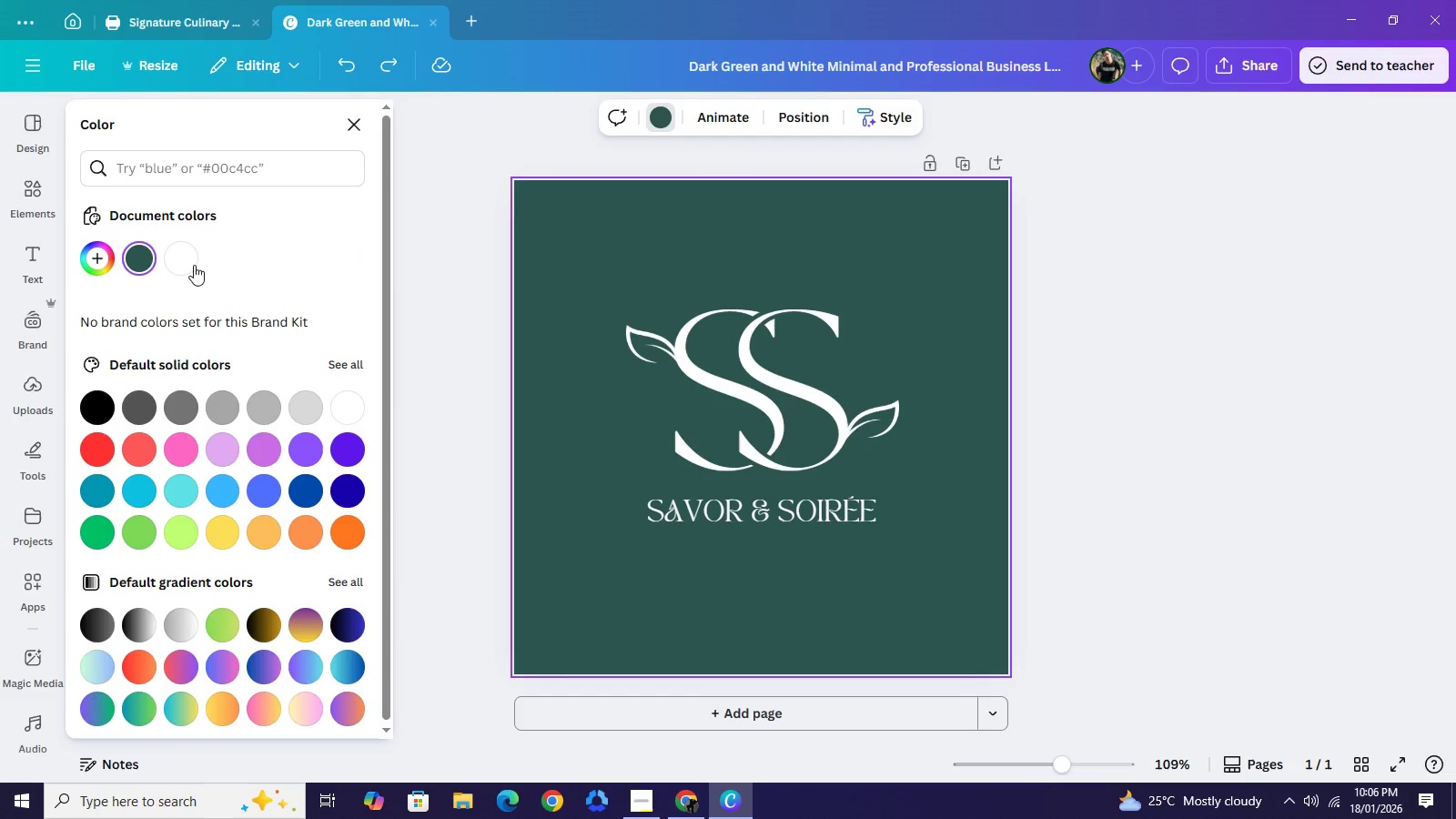 
left_click([169, 259])
 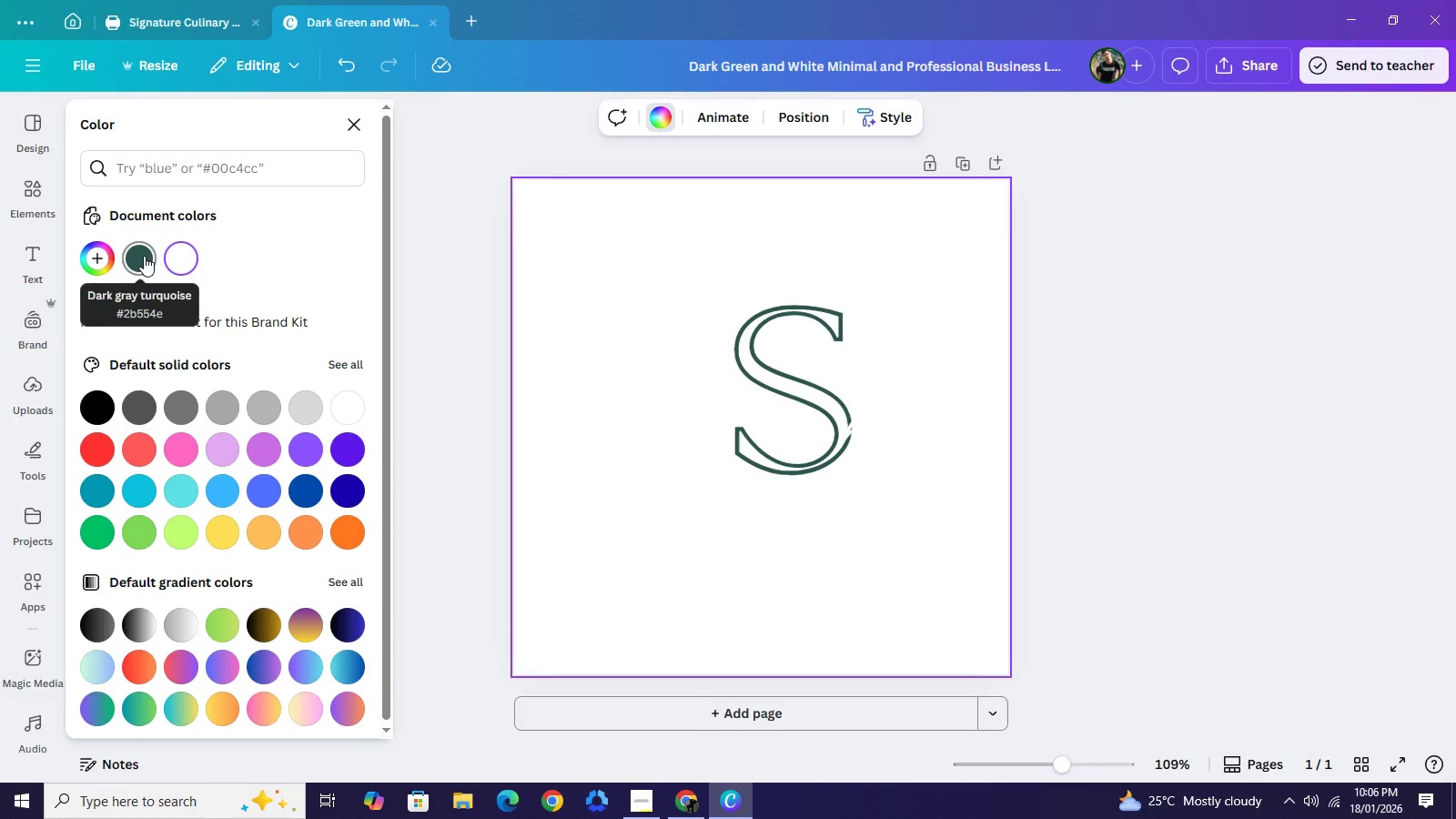 
left_click([144, 256])
 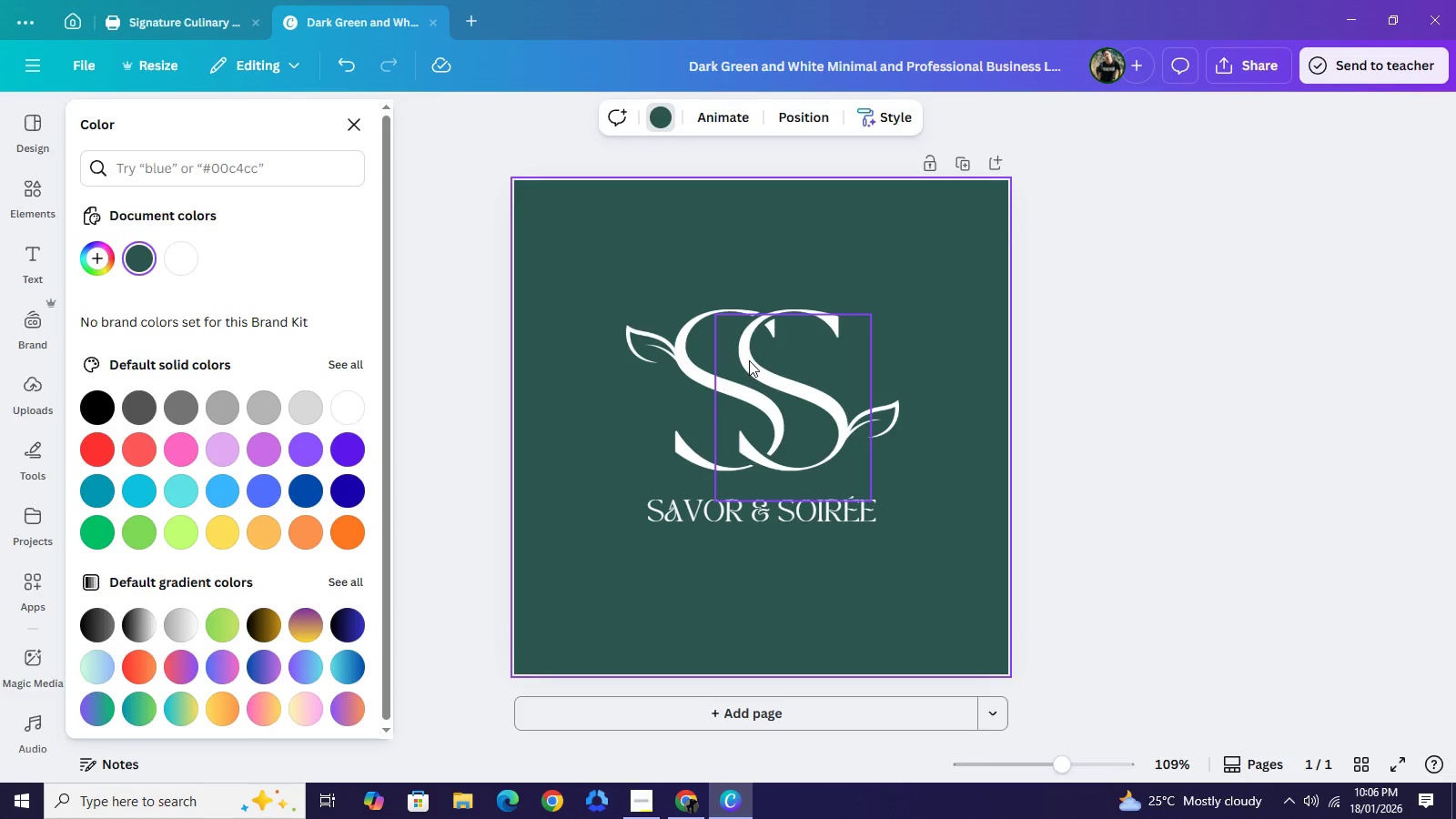 
left_click([749, 360])
 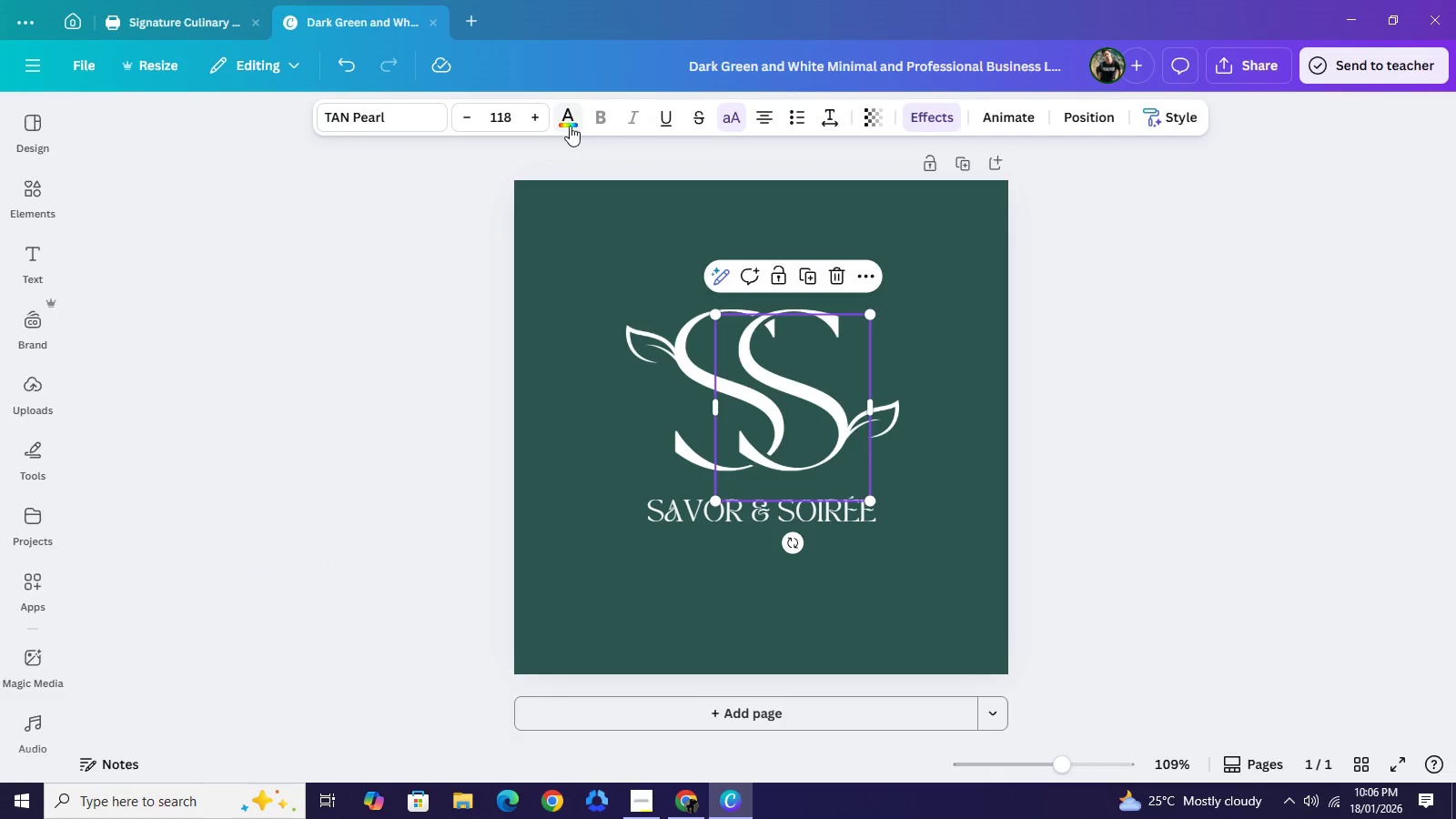 
left_click([565, 124])
 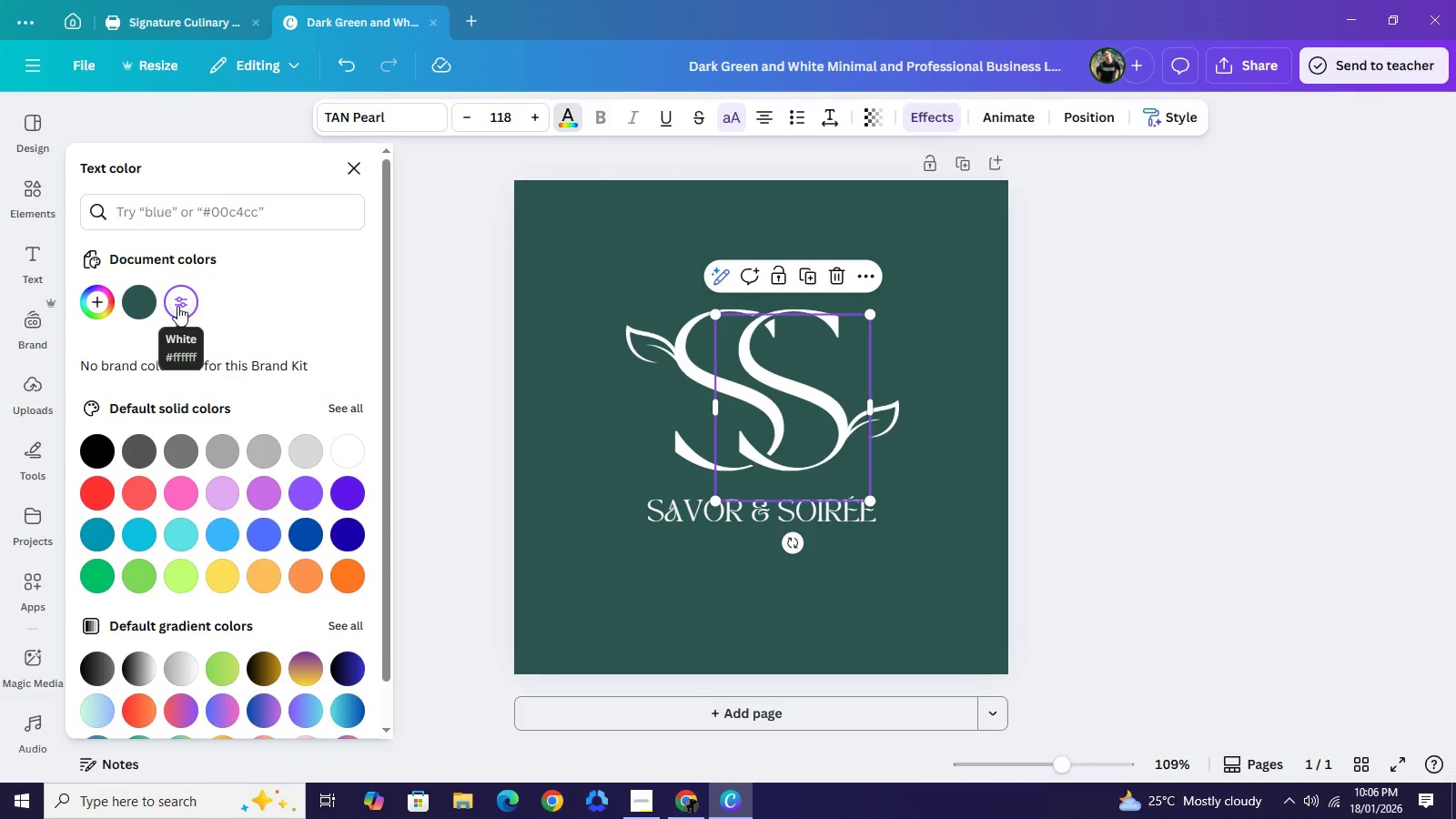 
mouse_move([183, 307])
 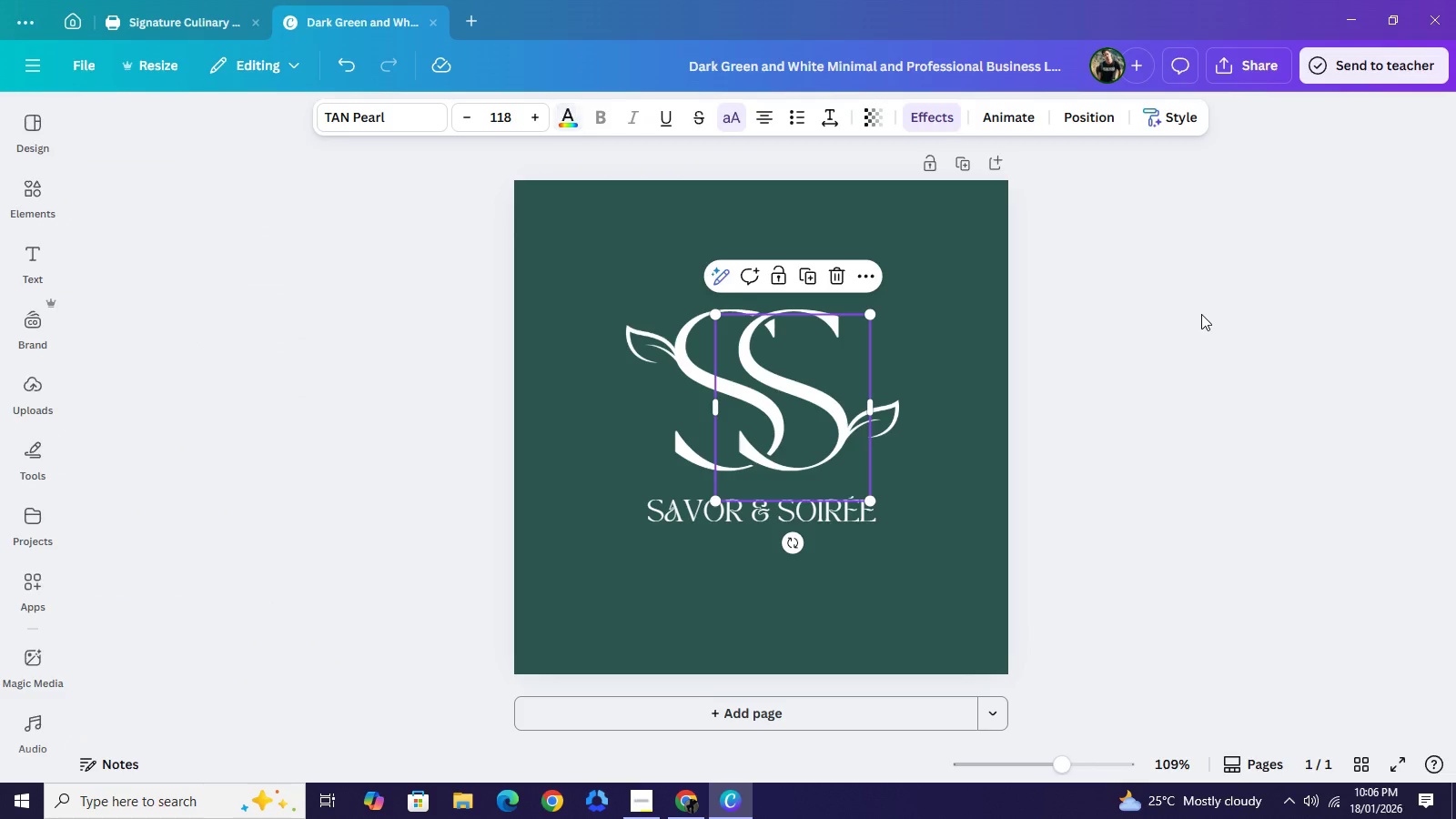 
left_click([1201, 313])
 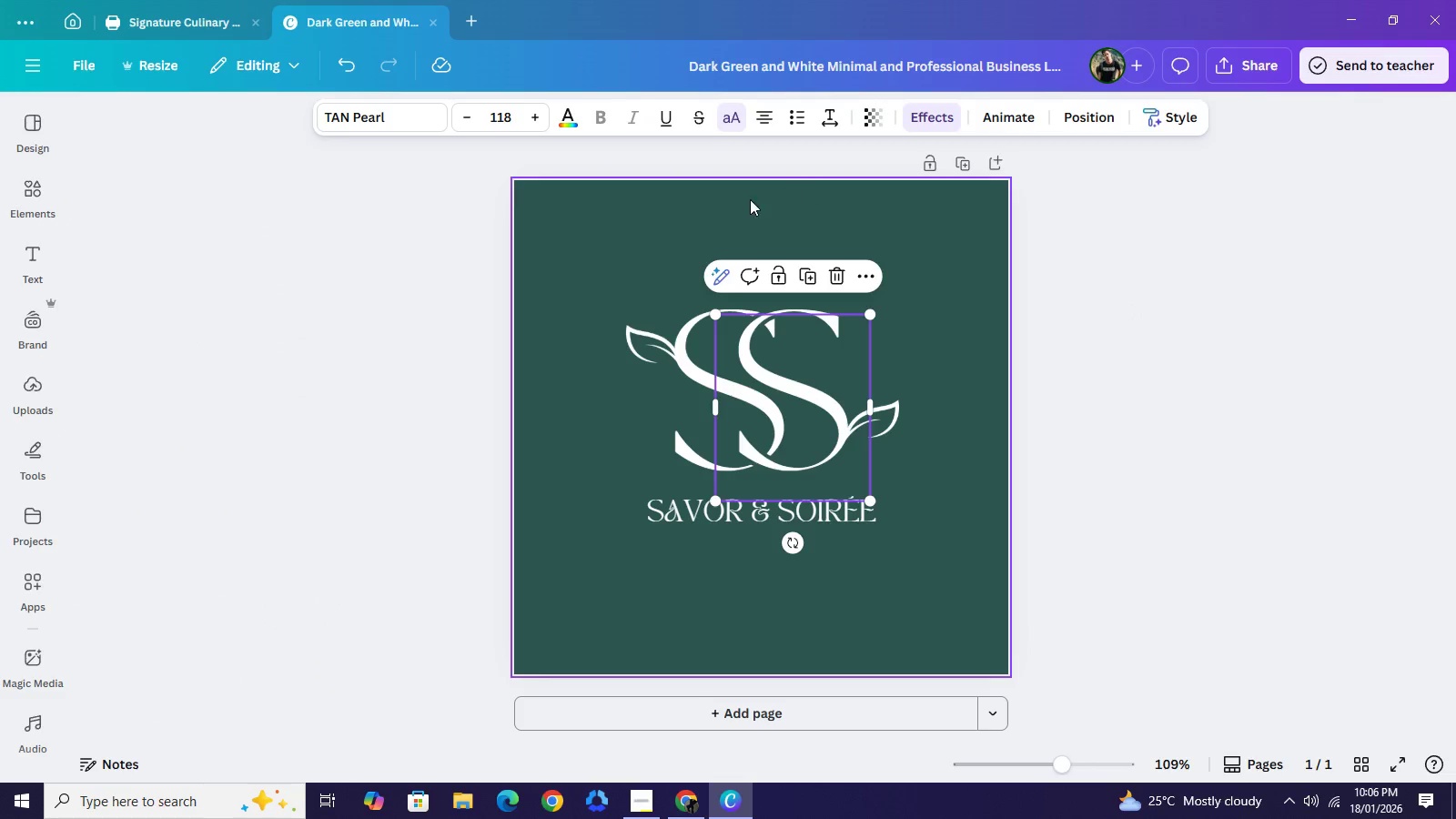 
left_click([728, 206])
 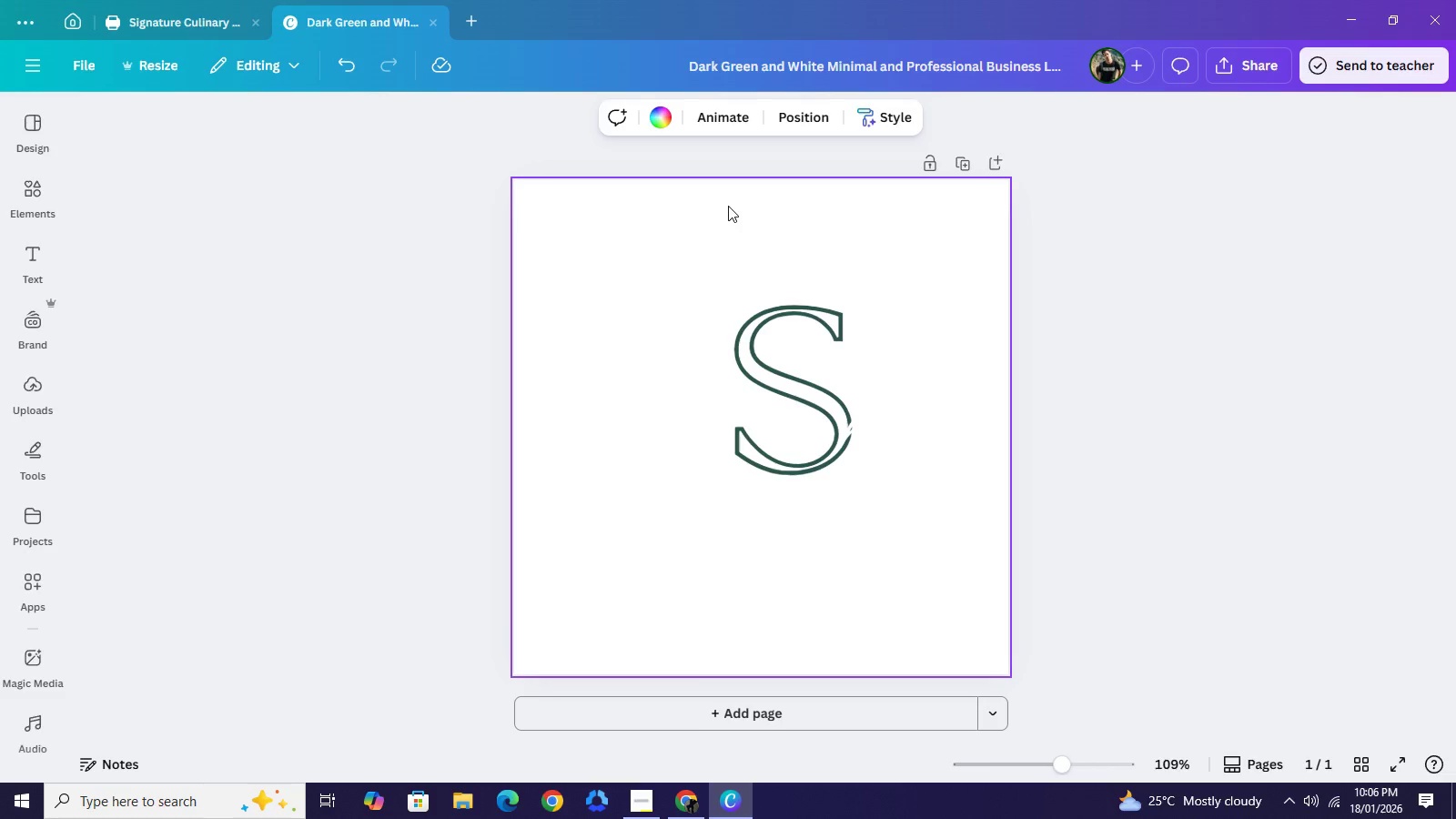 
key(Backspace)
 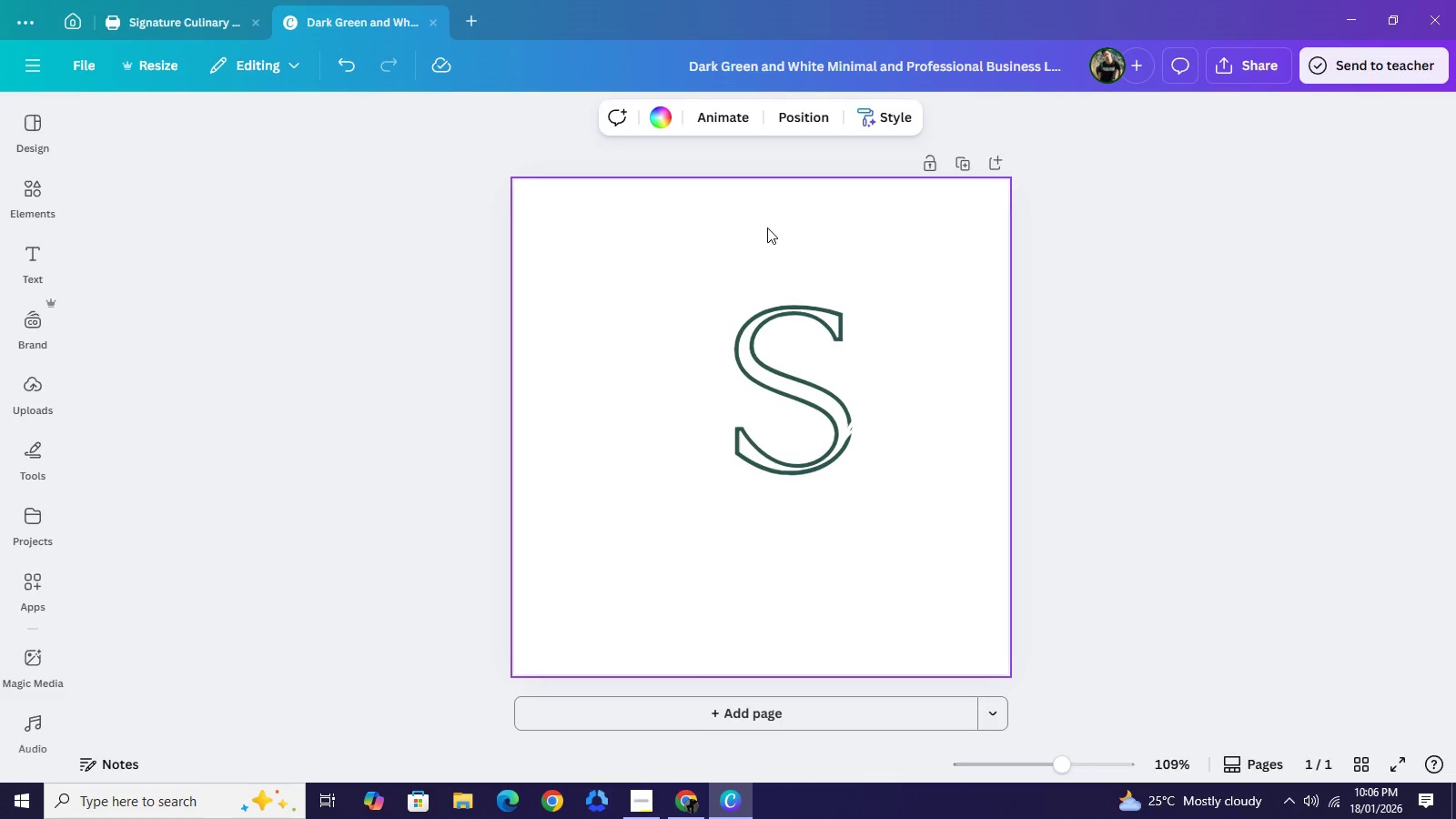 
key(Control+Z)
 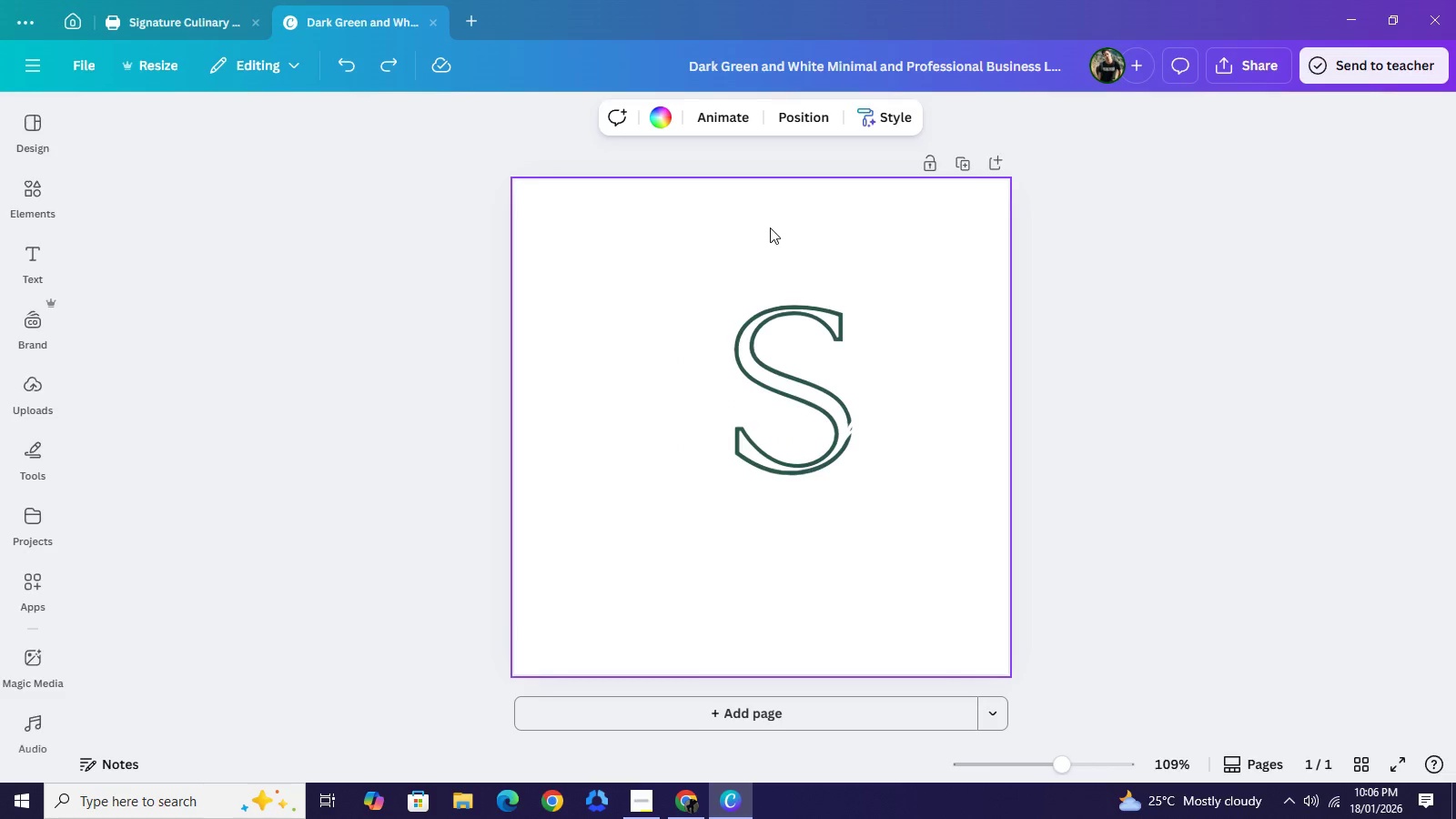 
key(Control+Z)
 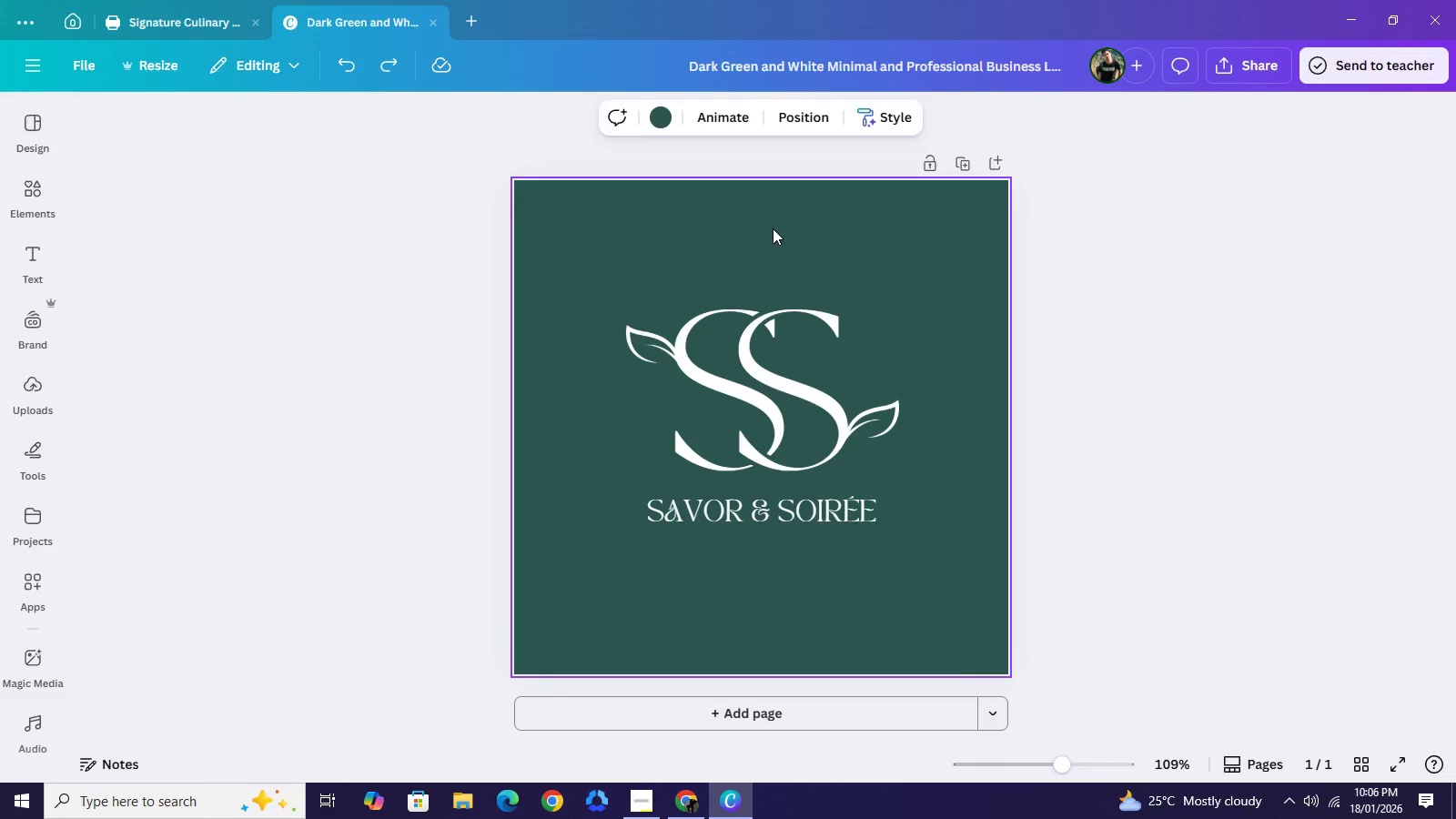 
key(Control+Z)
 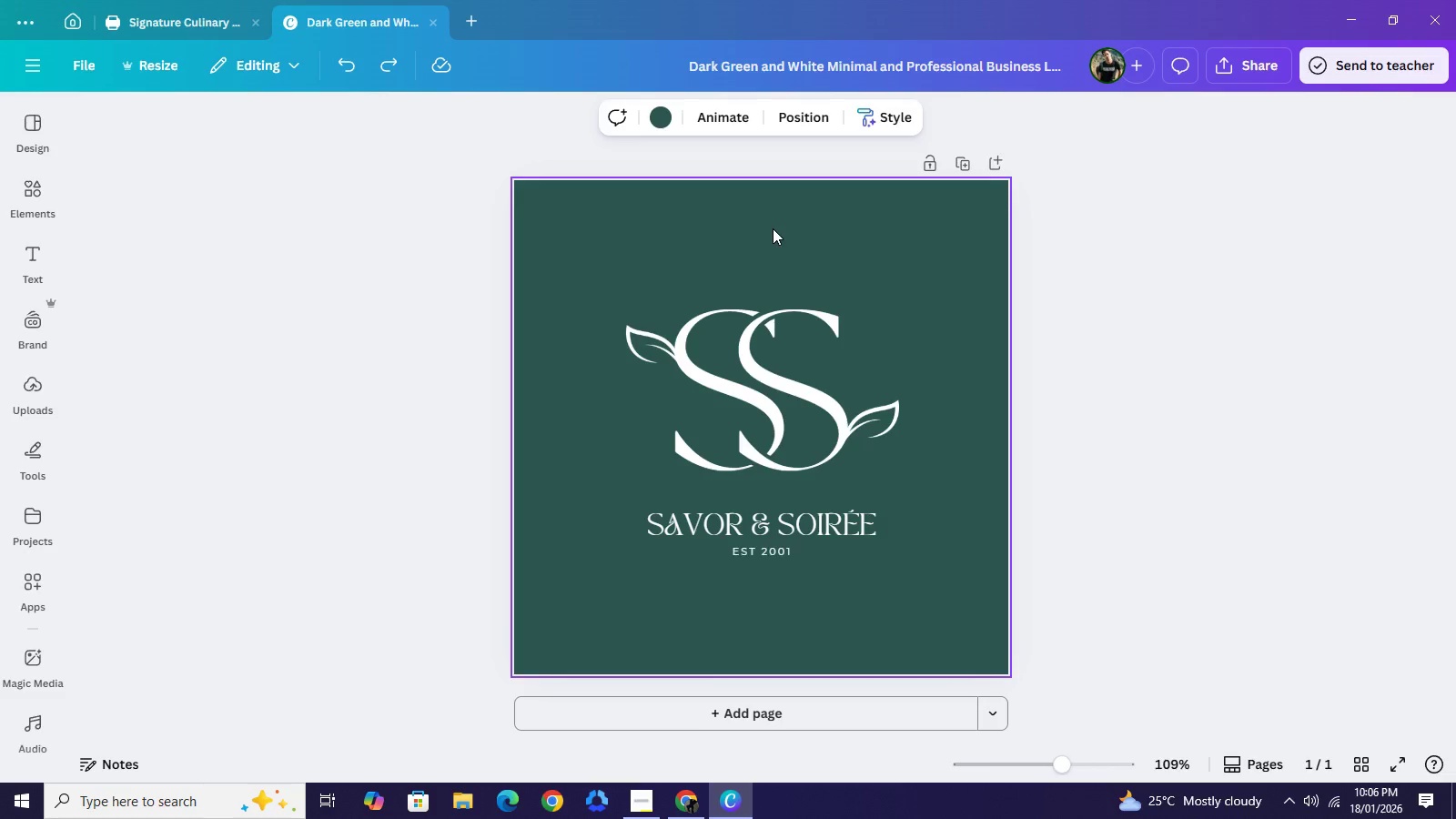 
key(Control+Z)
 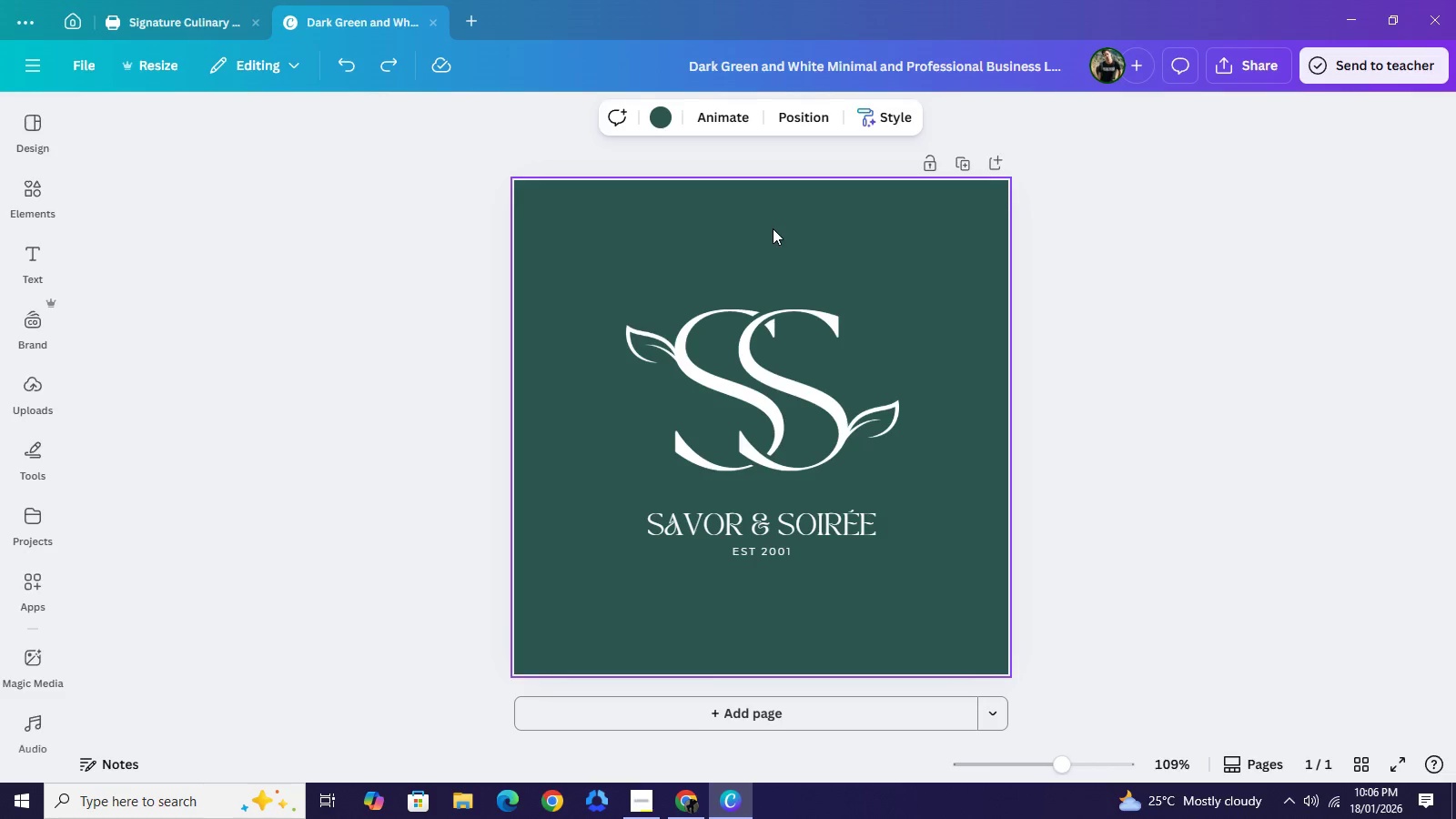 
key(Control+Z)
 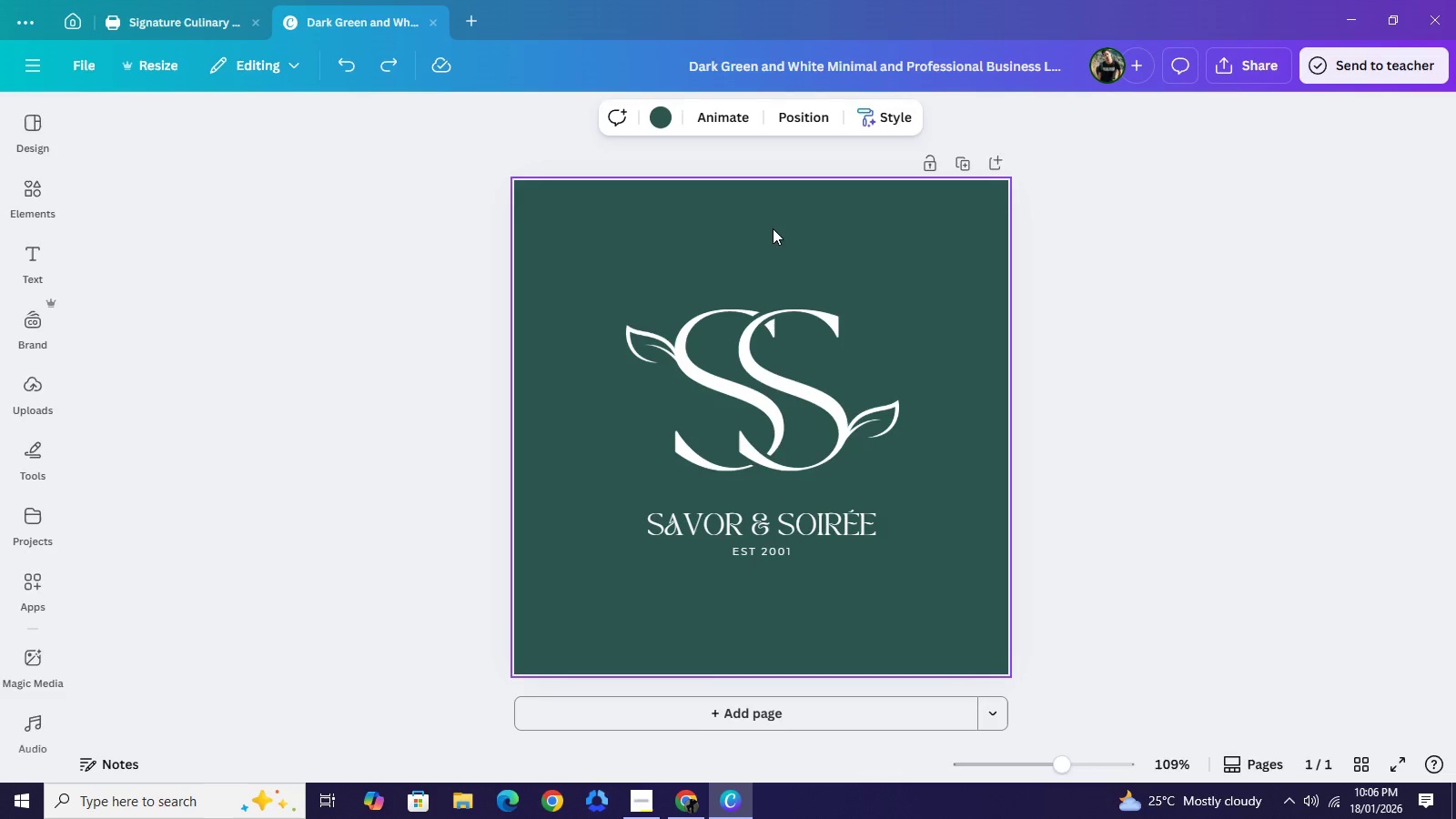 
key(Control+Z)
 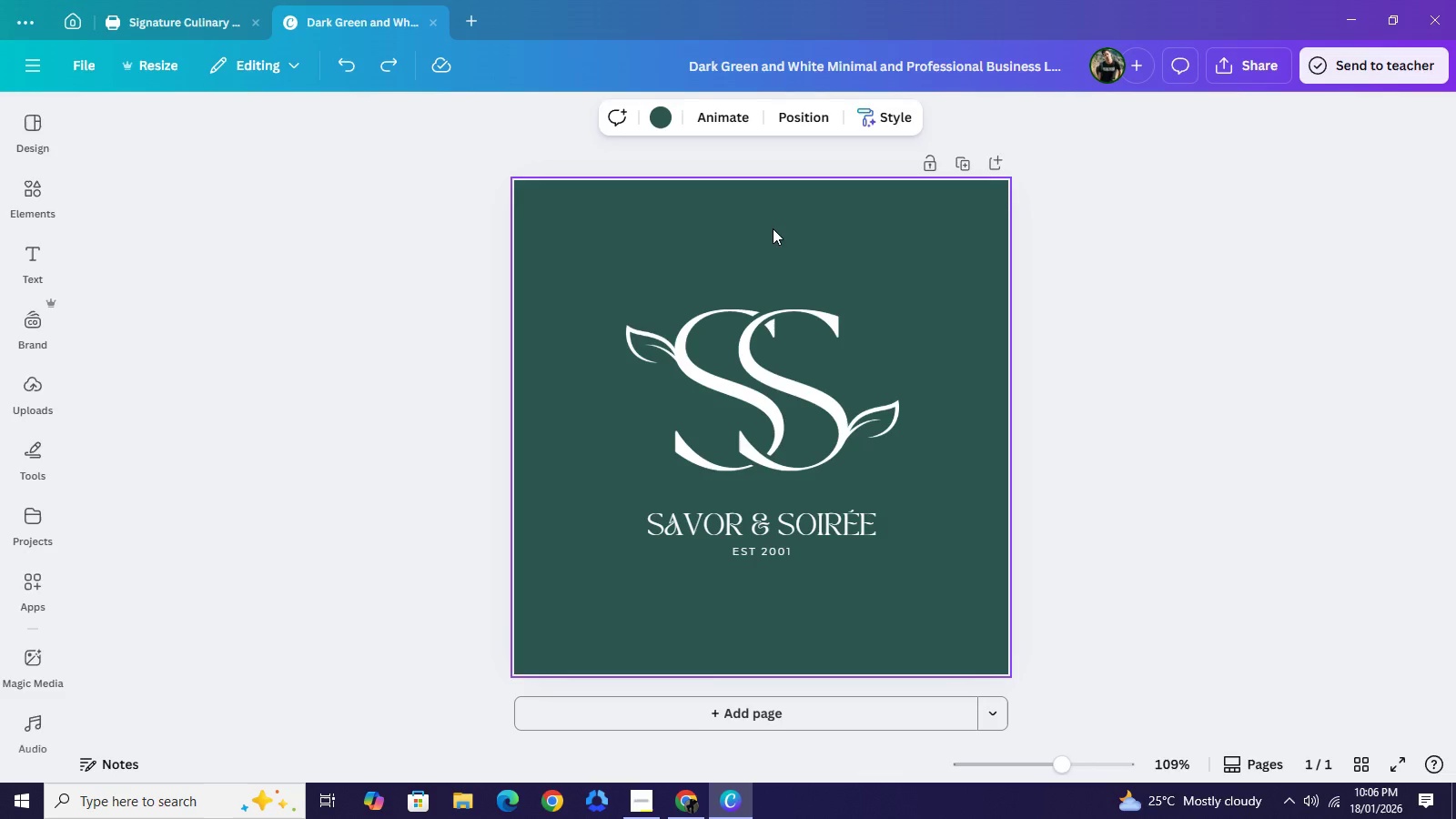 
key(Control+Y)
 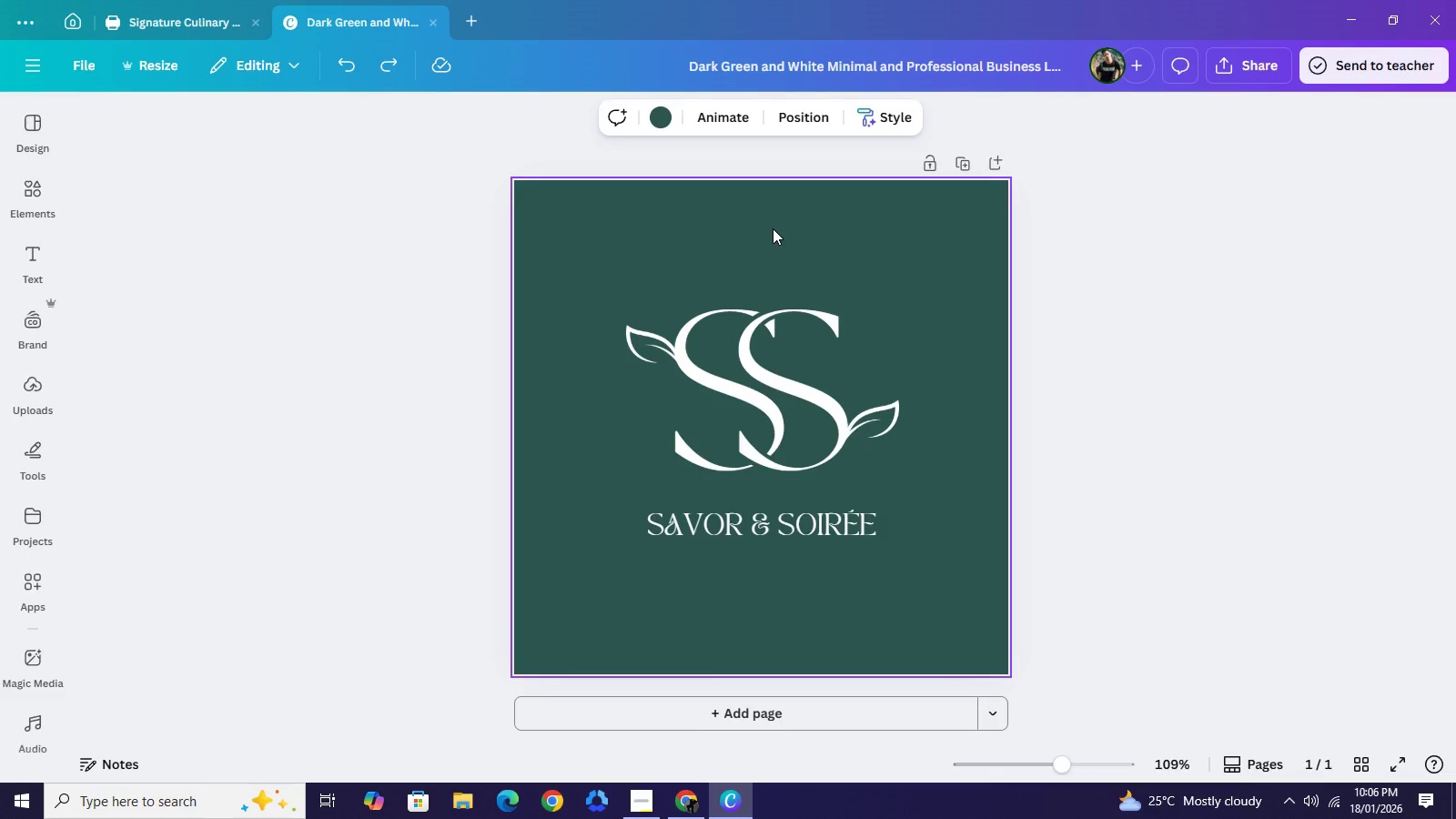 
key(Control+Y)
 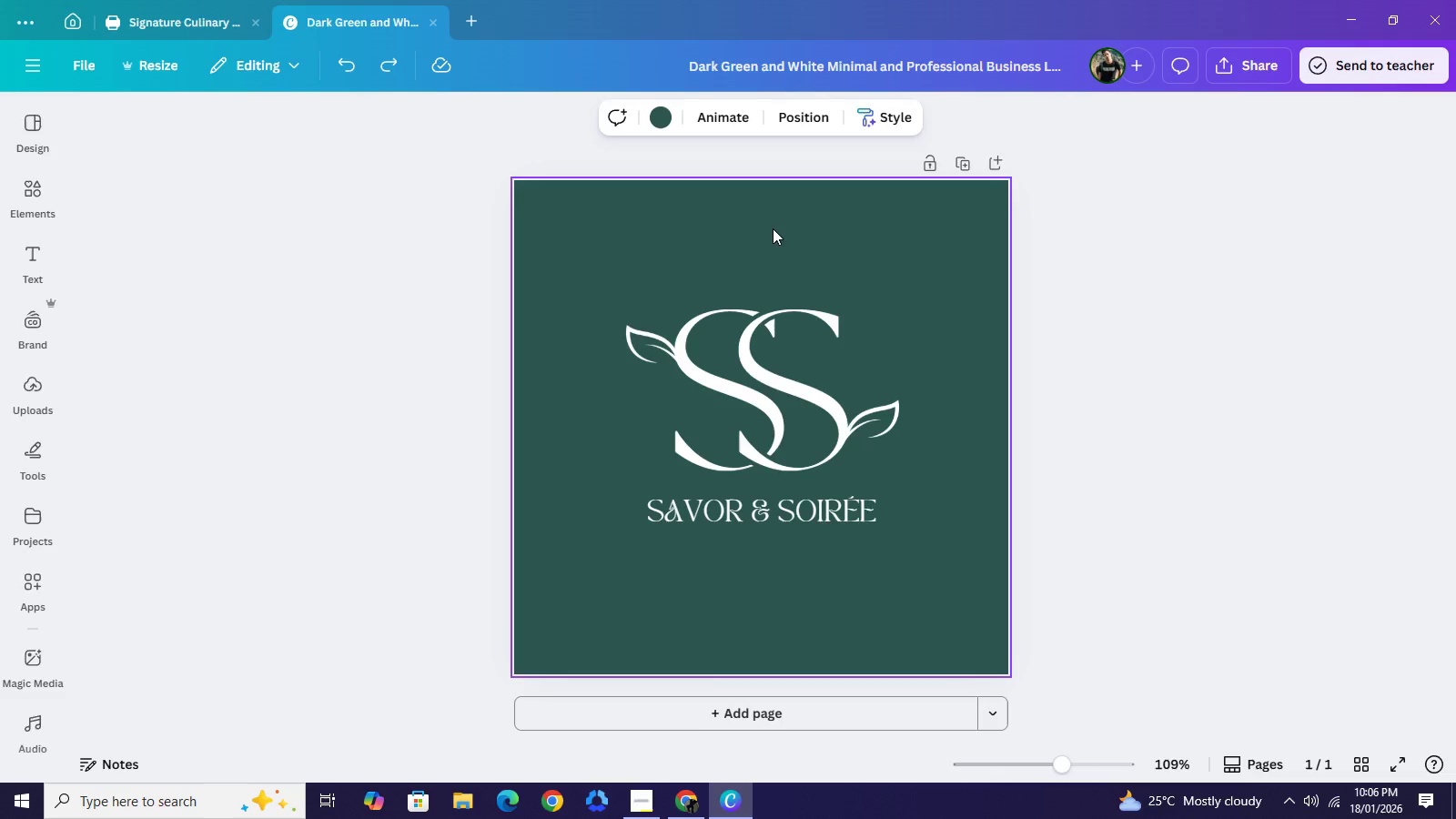 
key(Control+Y)
 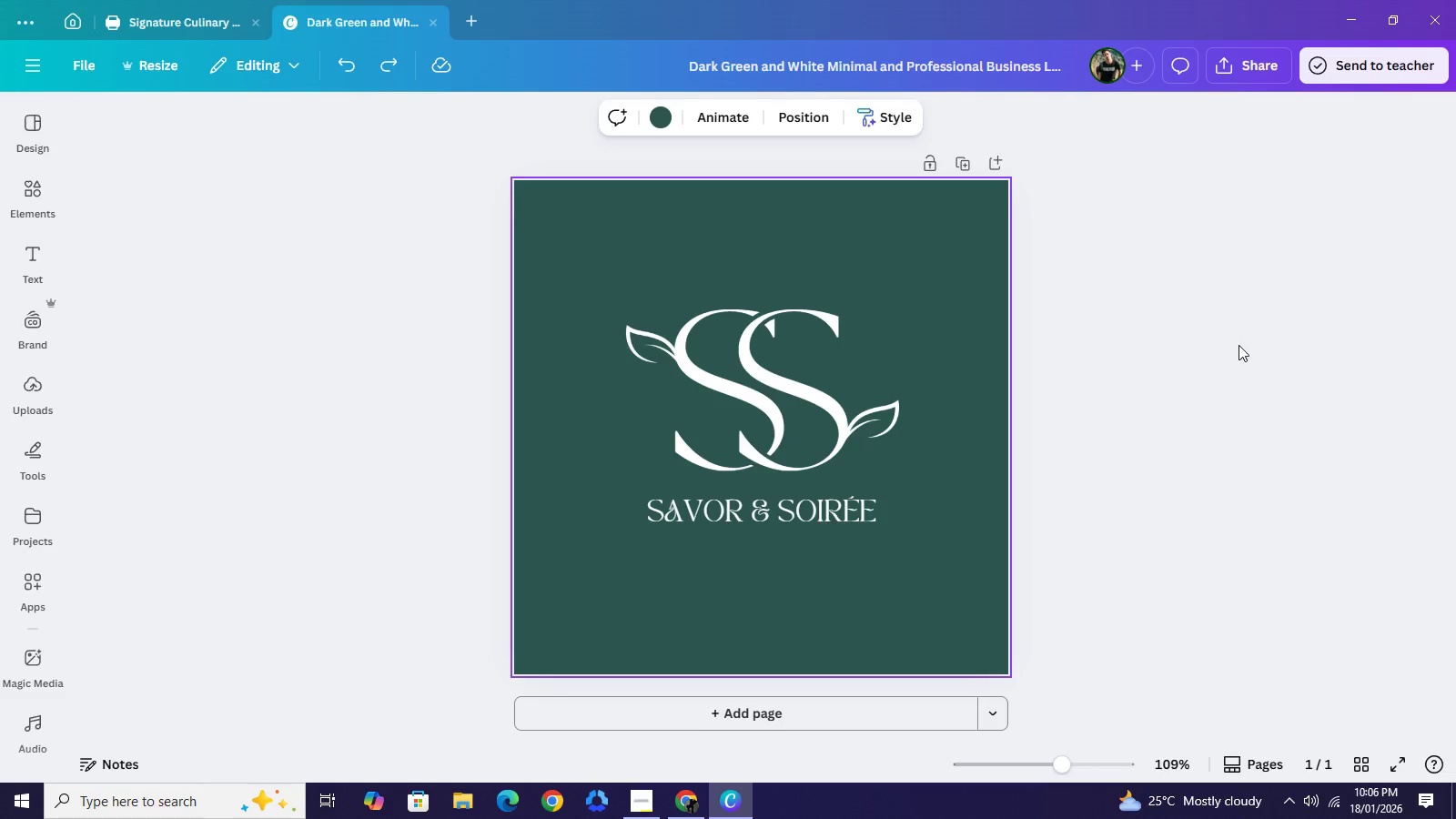 
left_click([1239, 345])
 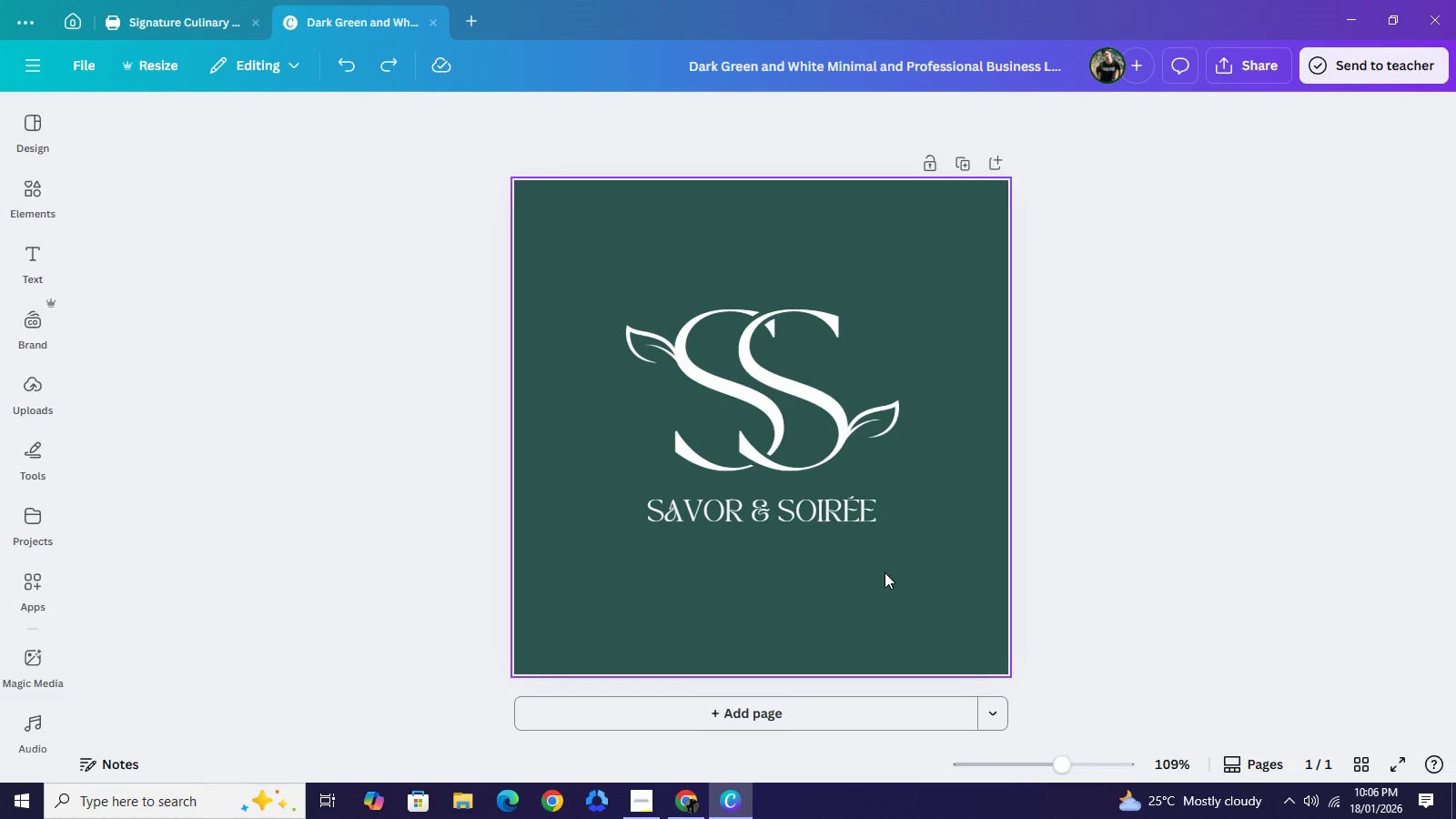 
left_click_drag(start_coordinate=[905, 567], to_coordinate=[626, 298])
 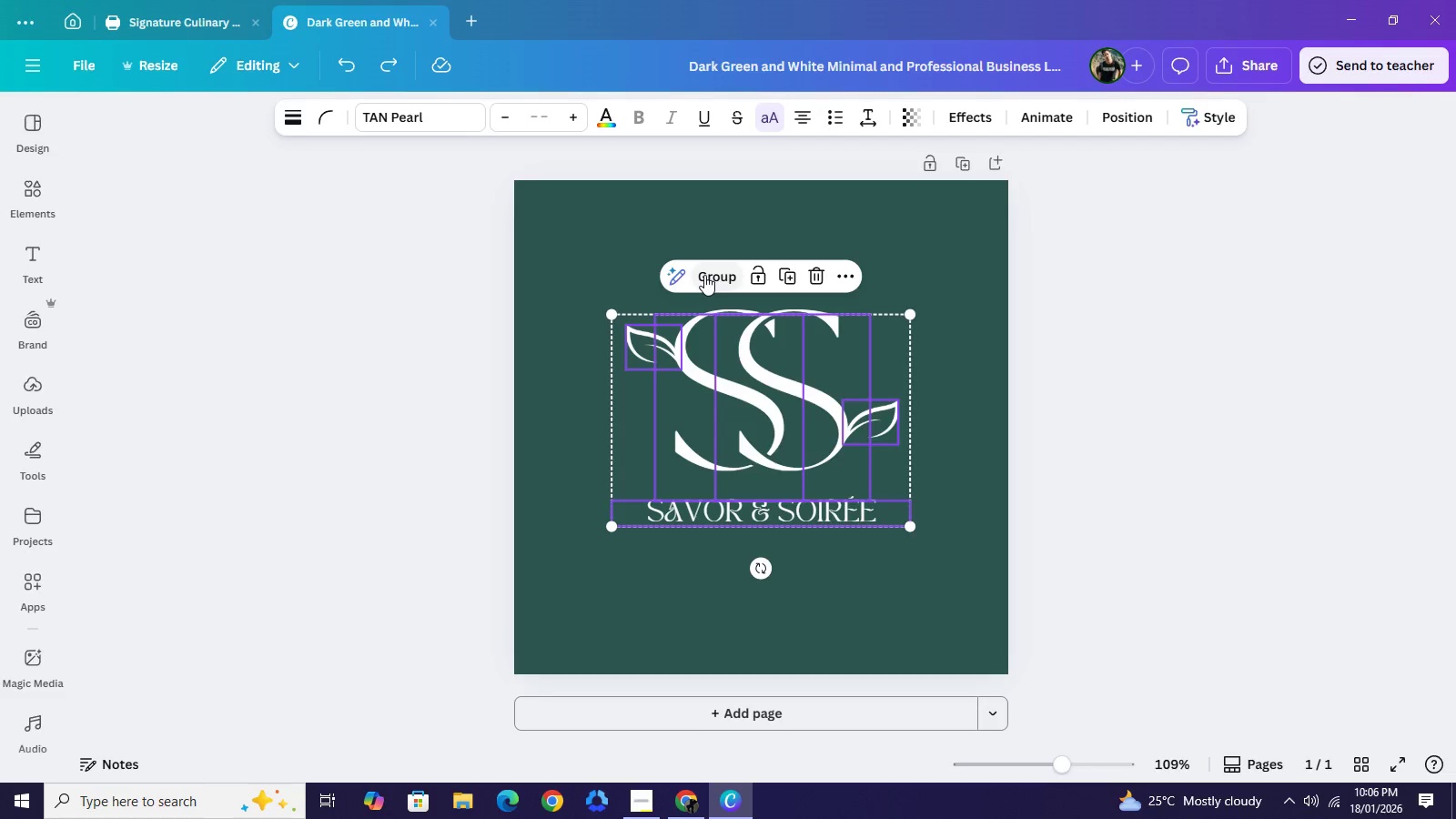 
left_click([704, 275])
 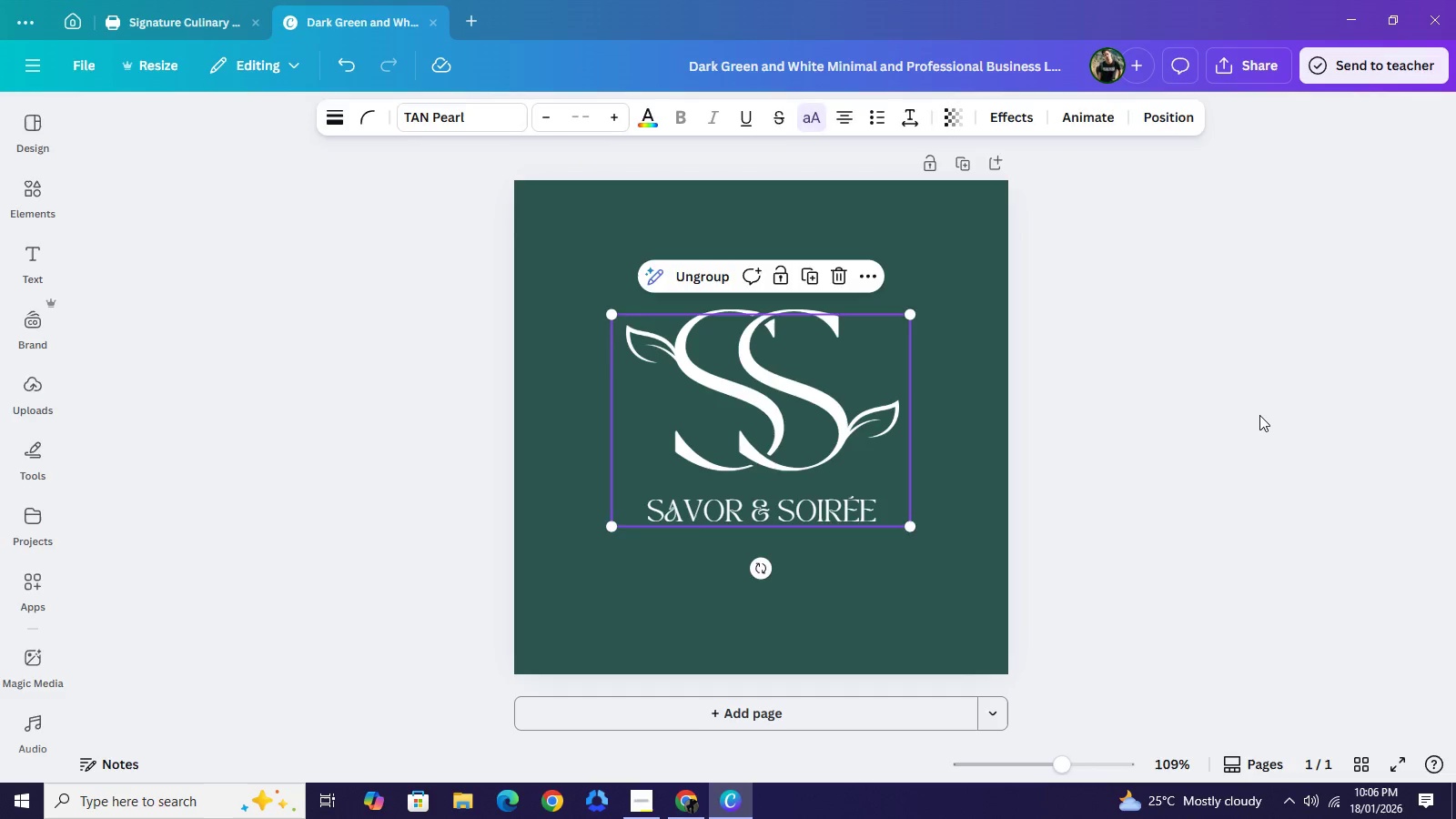 
left_click([1259, 415])
 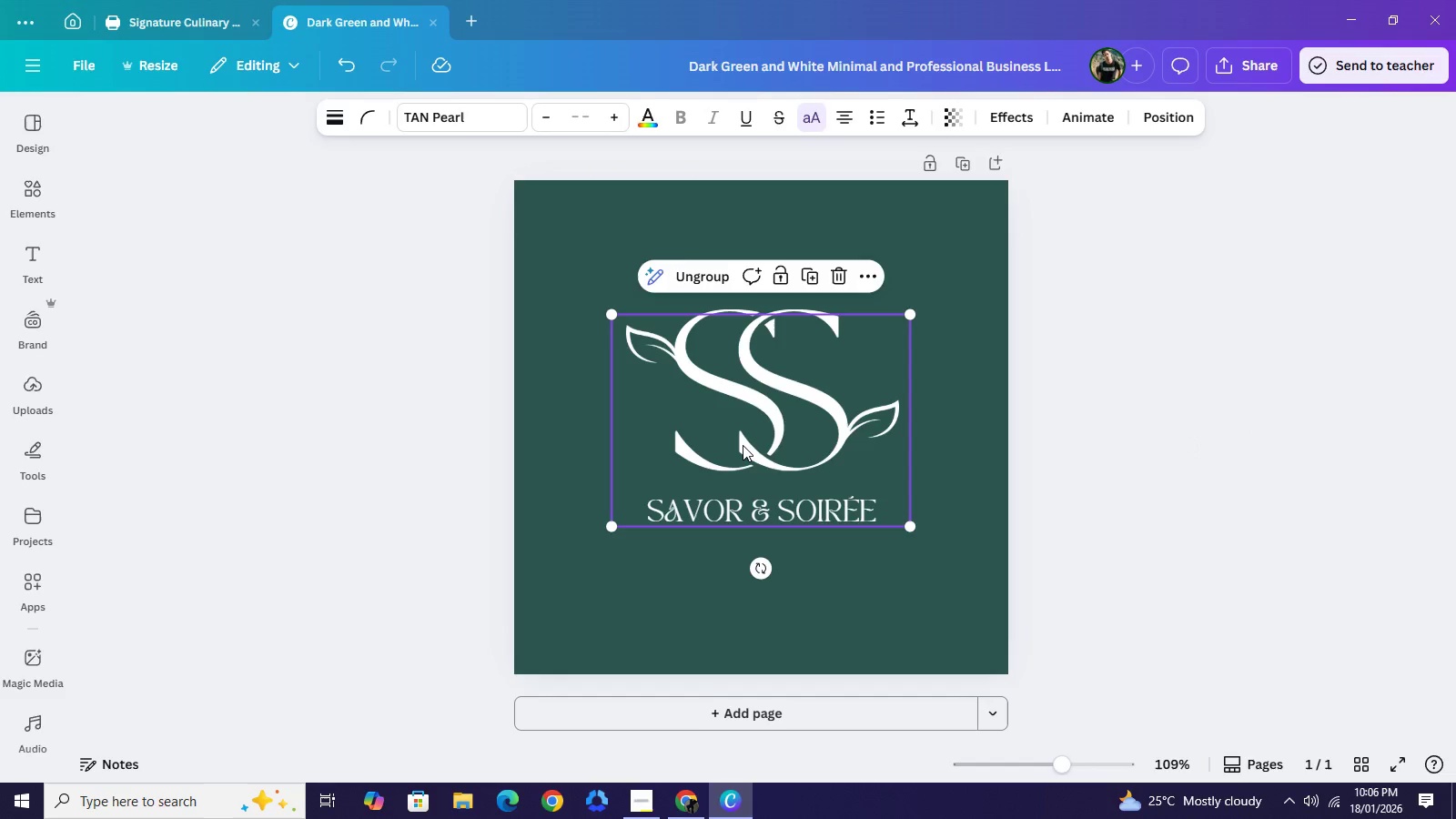 
left_click([743, 445])
 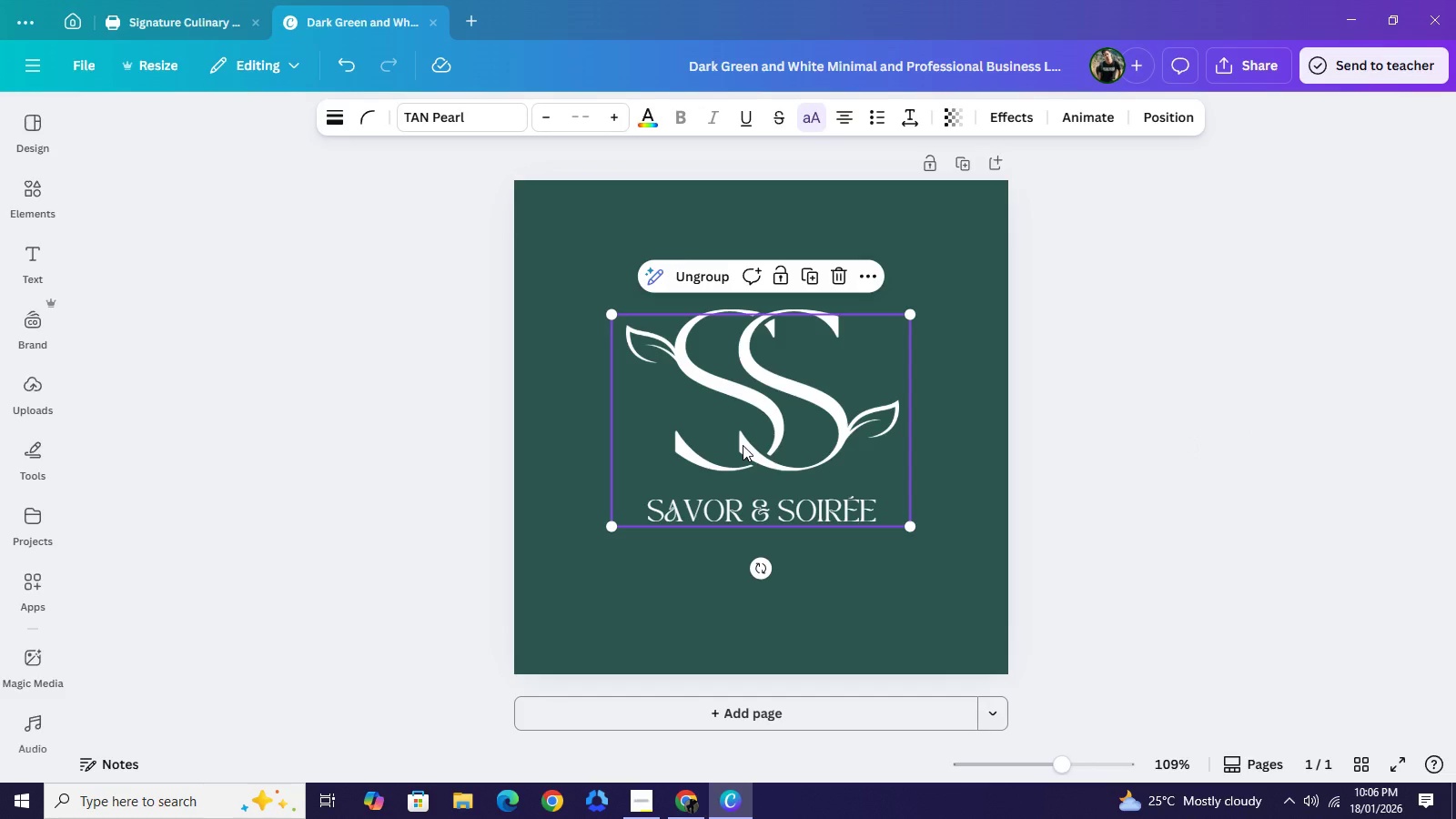 
key(Control+C)
 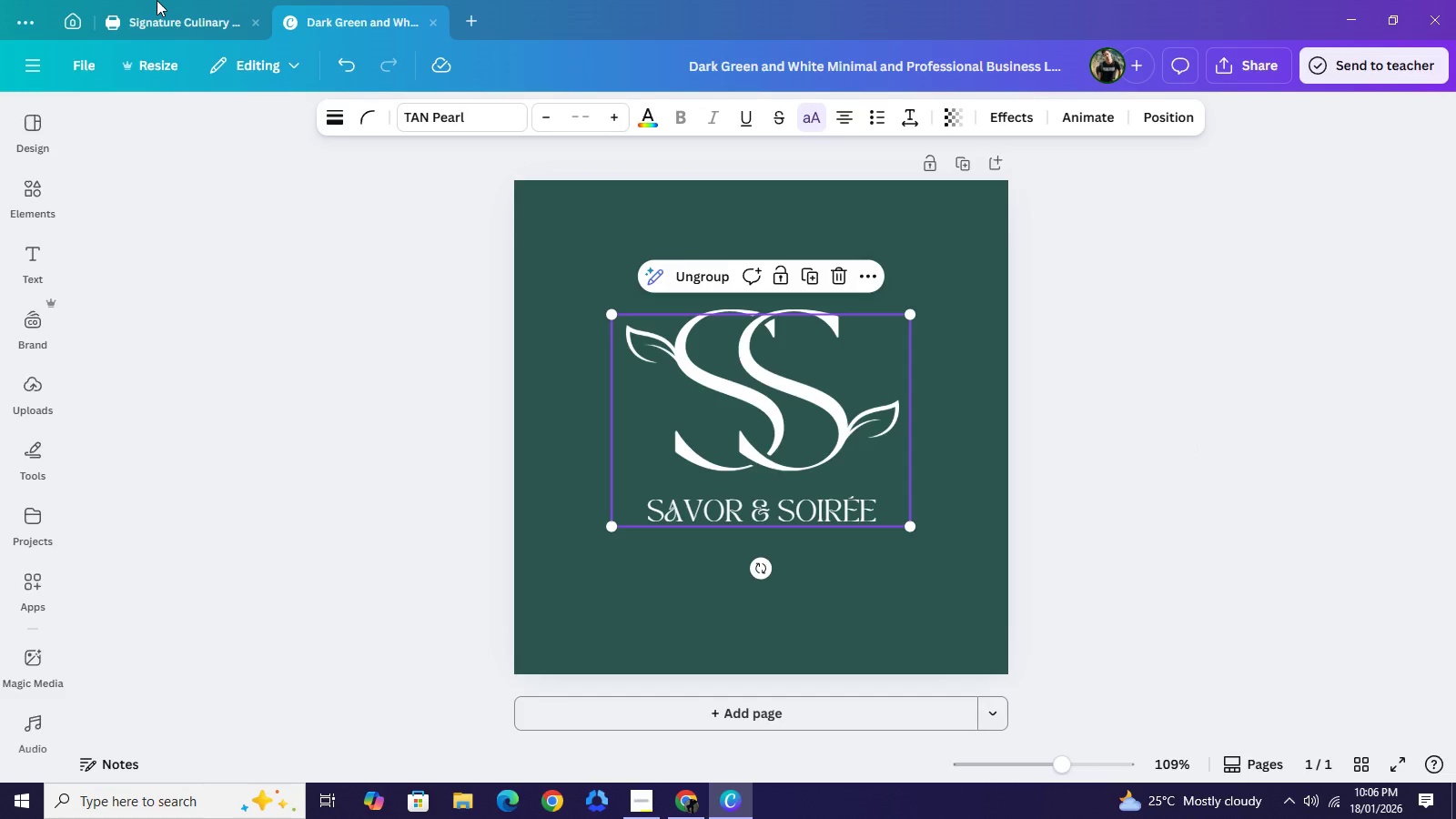 
left_click([157, 0])
 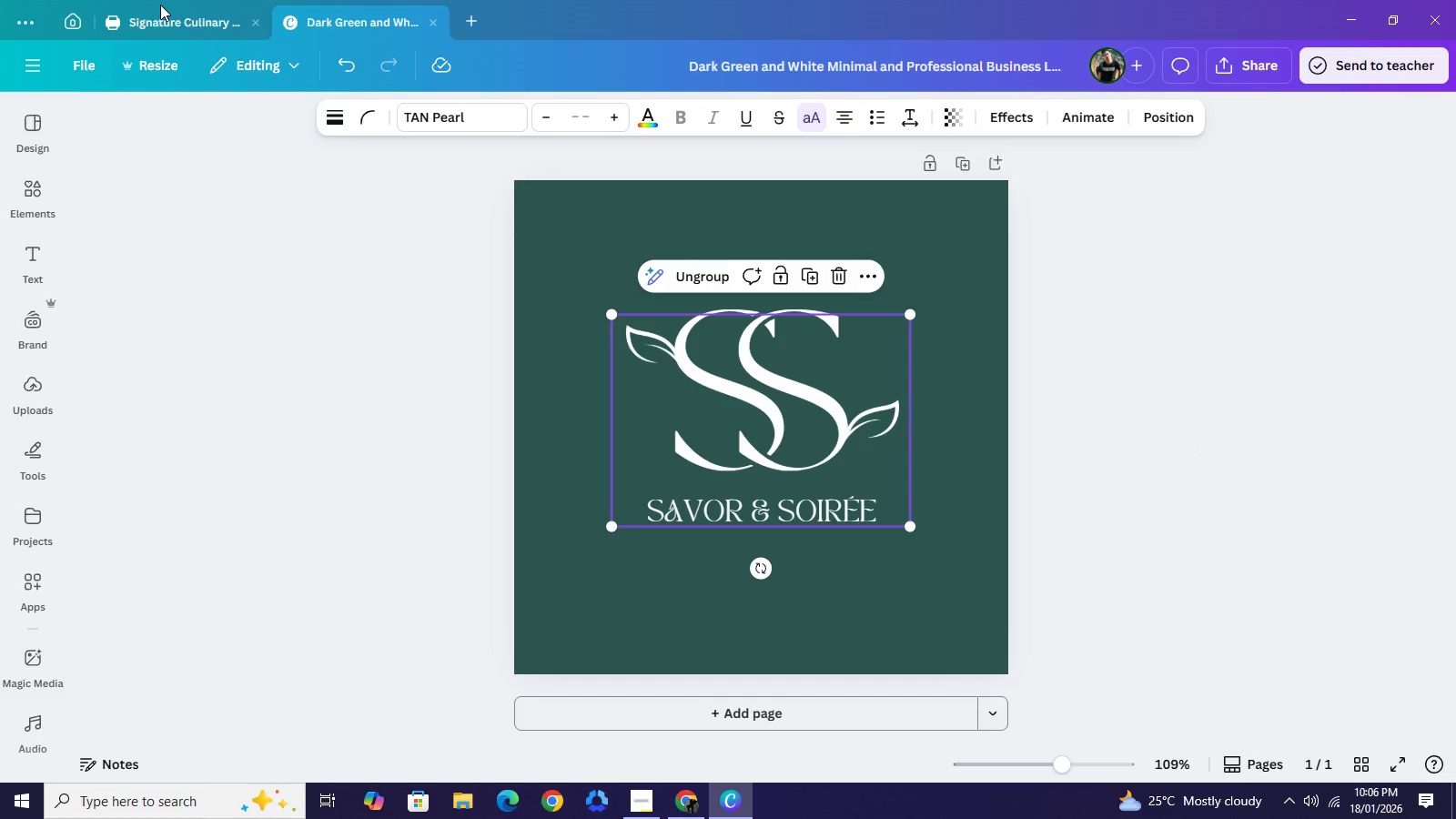 
left_click([160, 5])
 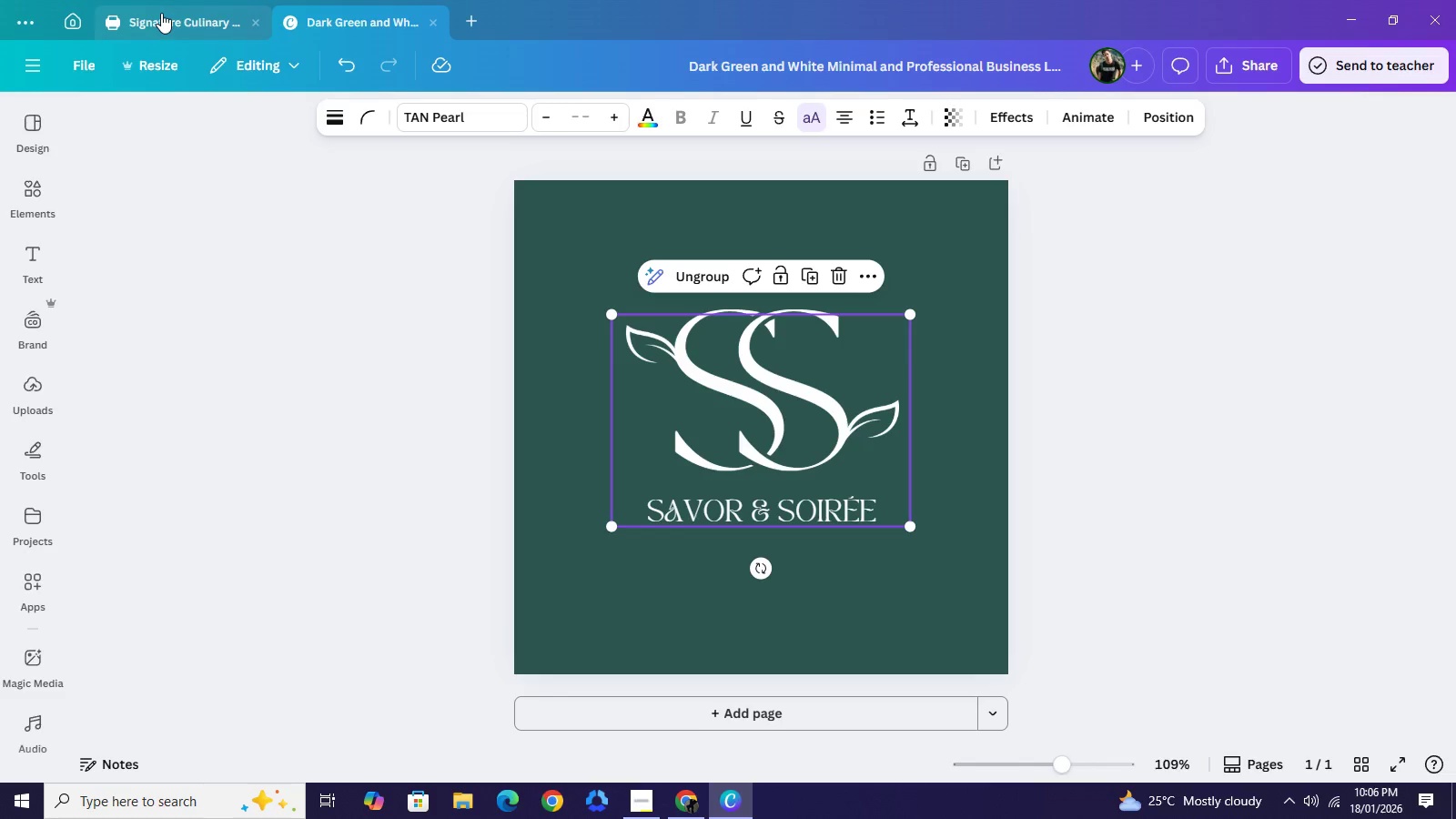 
left_click([161, 13])
 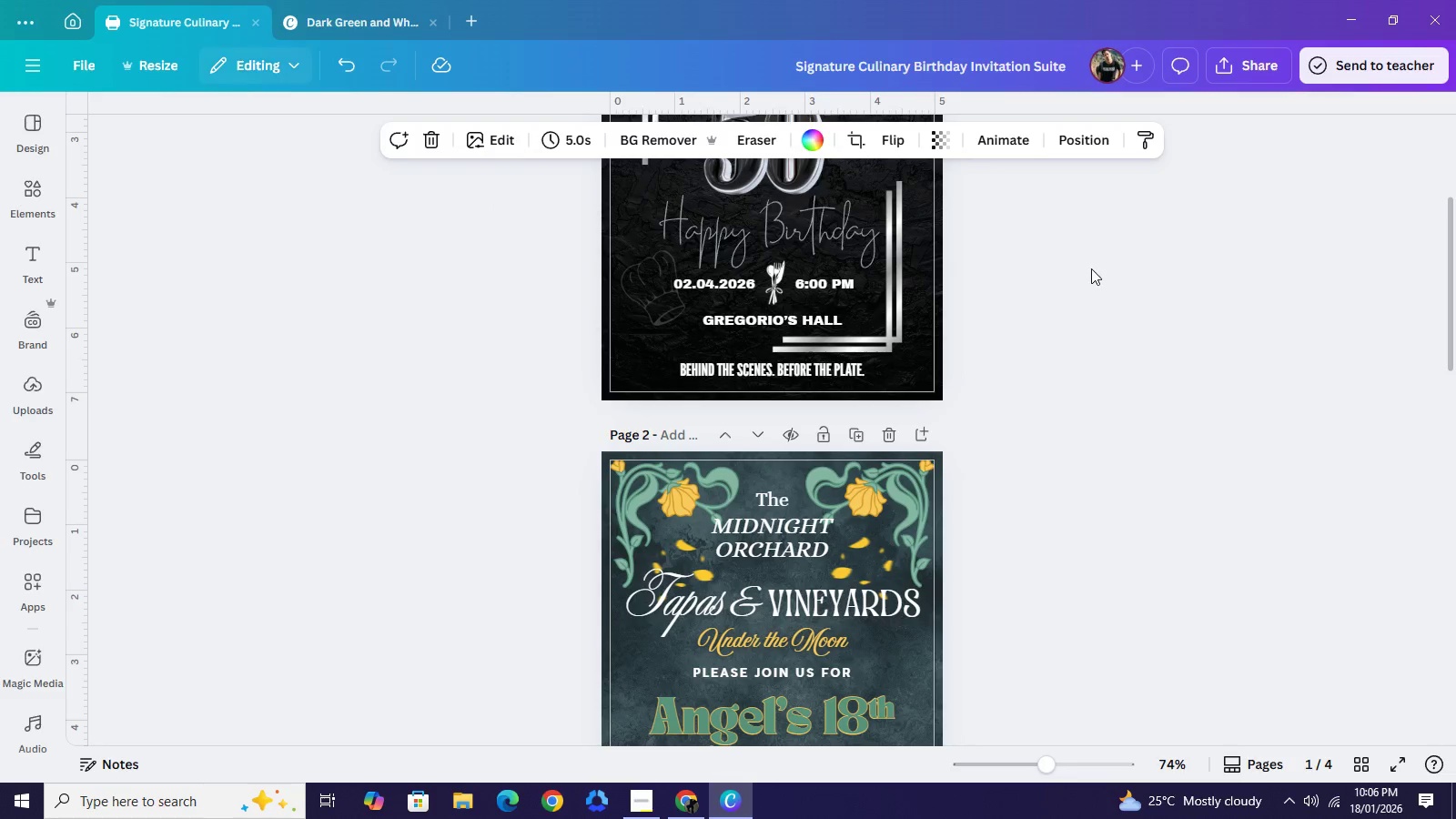 
left_click([1091, 268])
 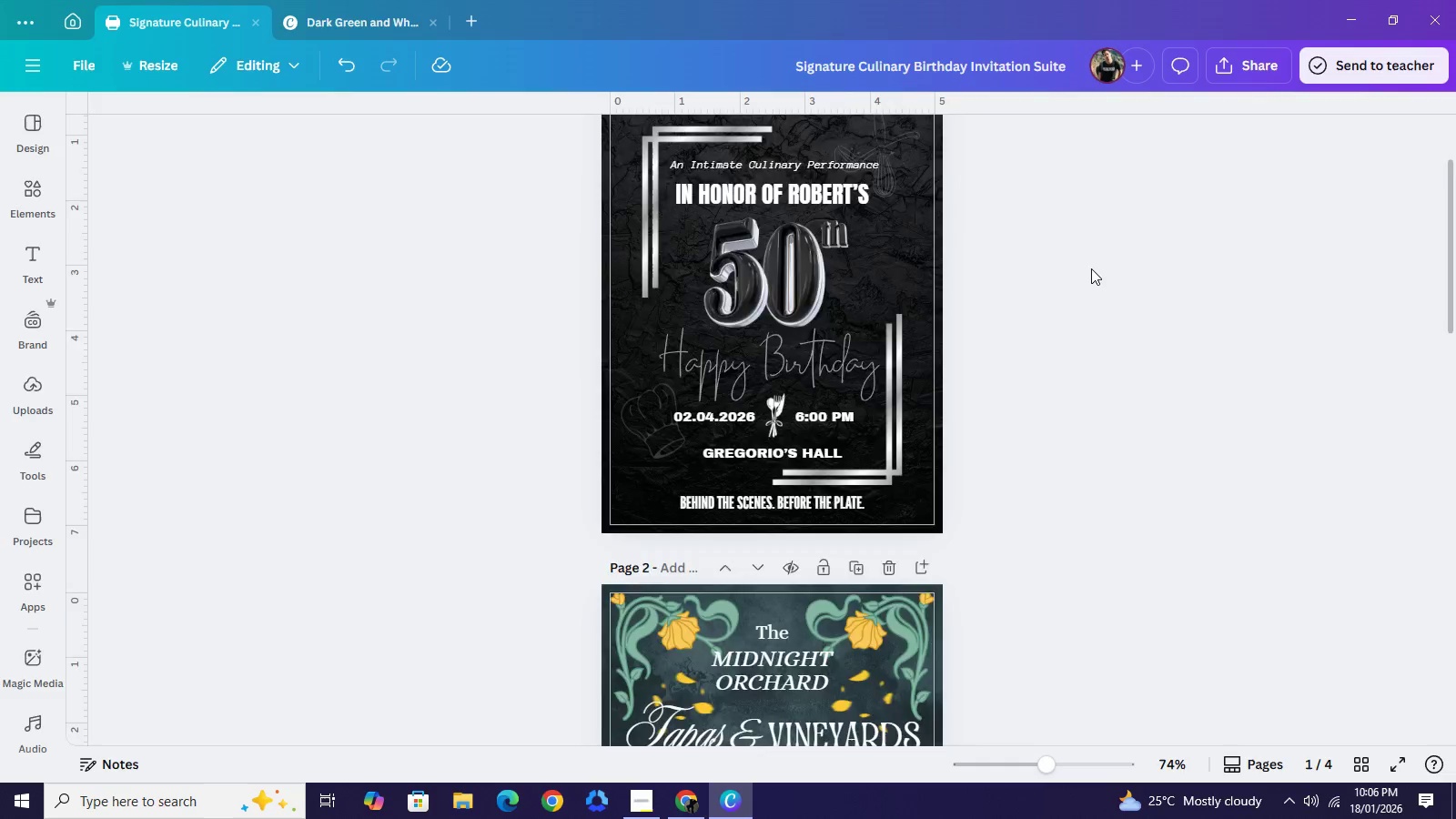 
scroll: coordinate [1091, 268], scroll_direction: up, amount: 6.0
 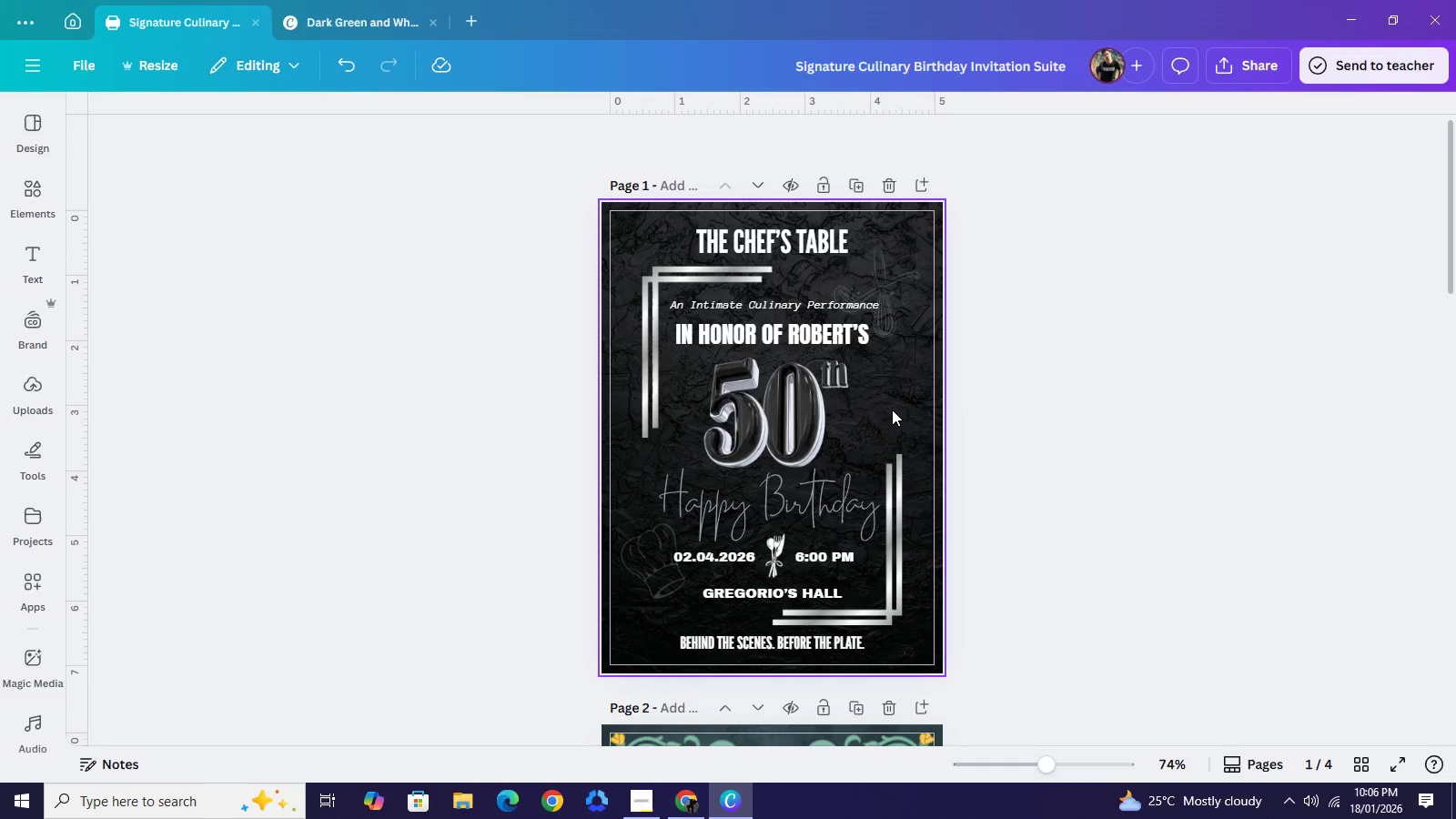 
key(Control+V)
 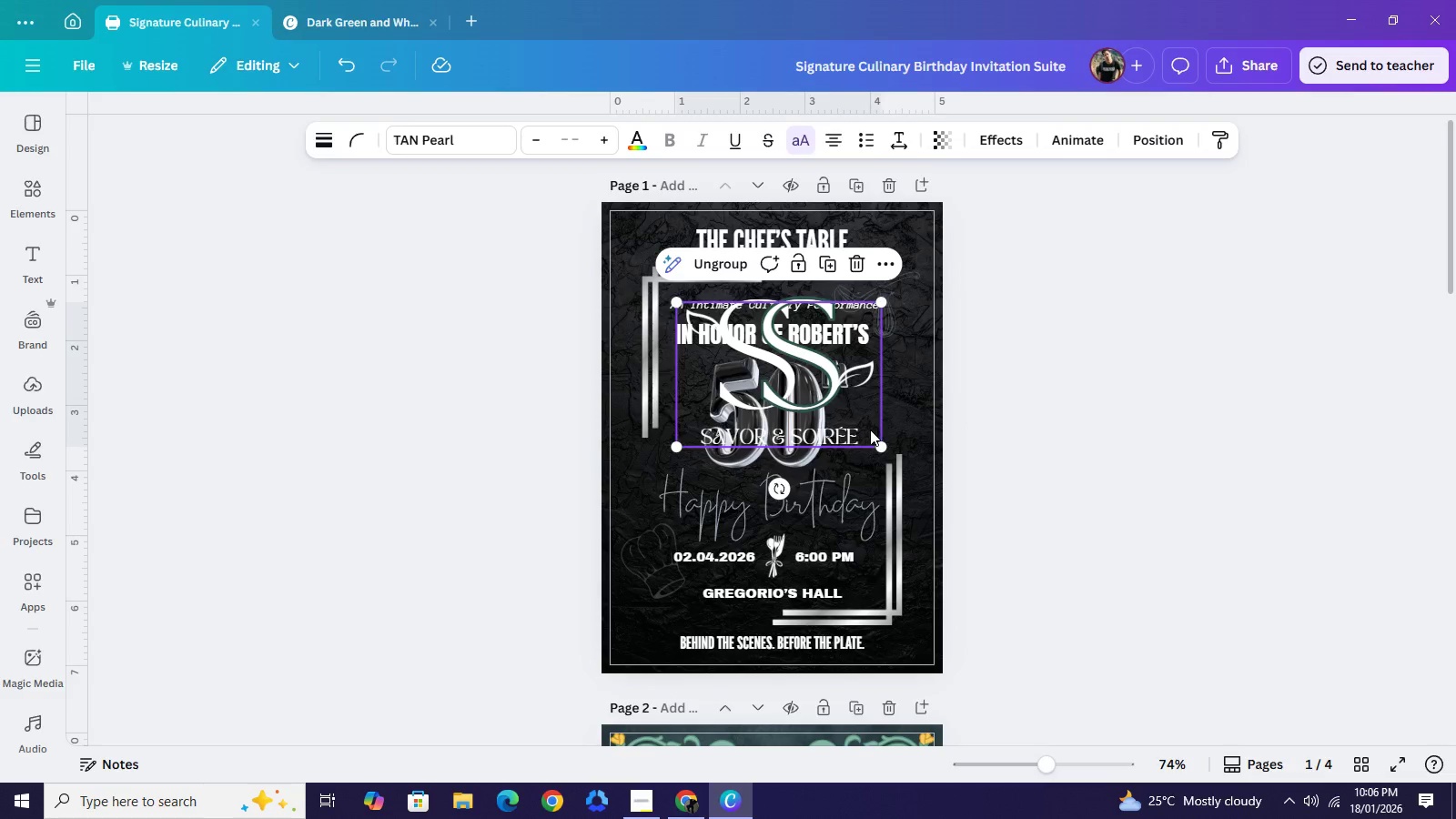 
left_click_drag(start_coordinate=[862, 404], to_coordinate=[860, 521])
 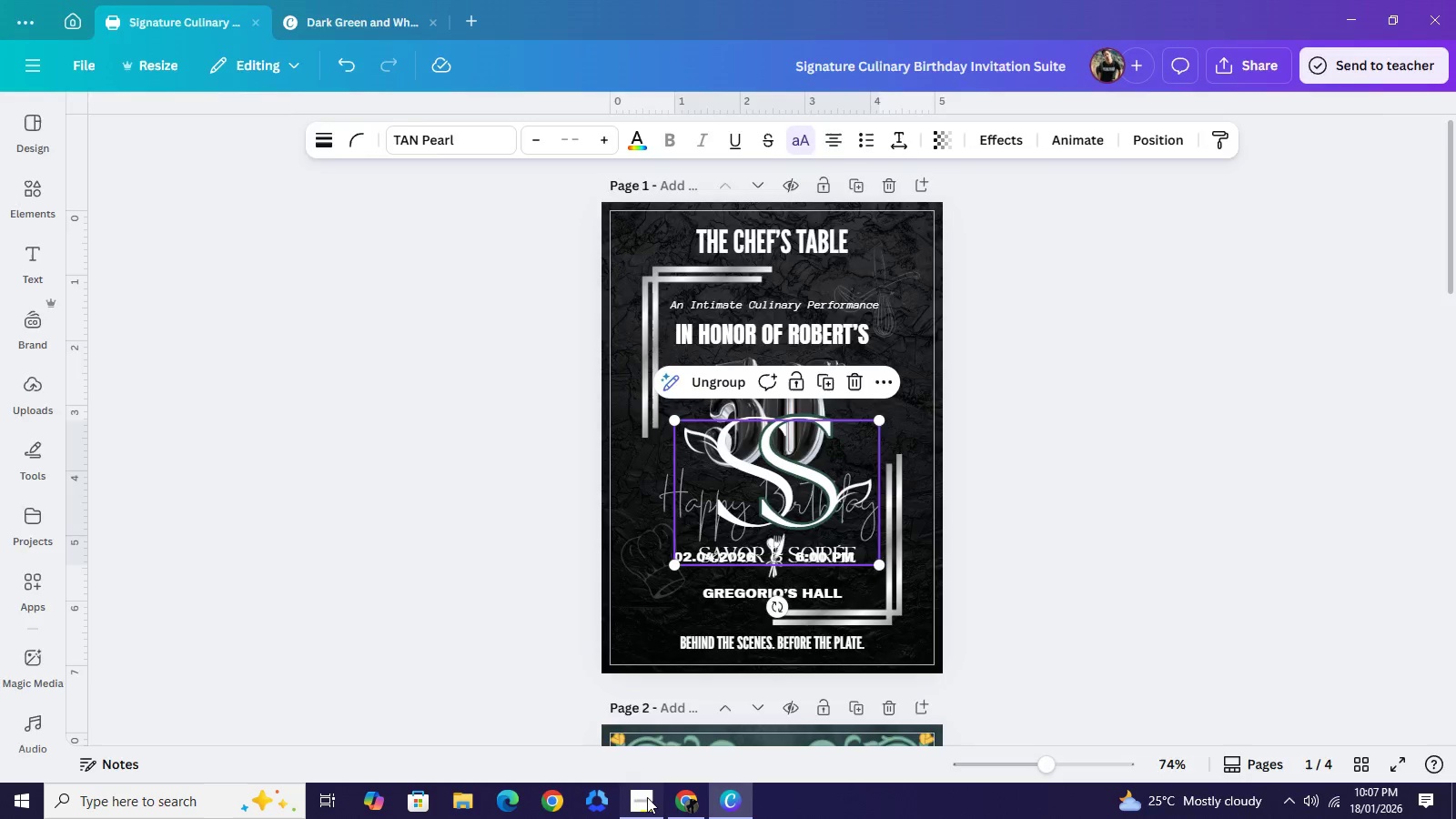 
left_click([647, 797])